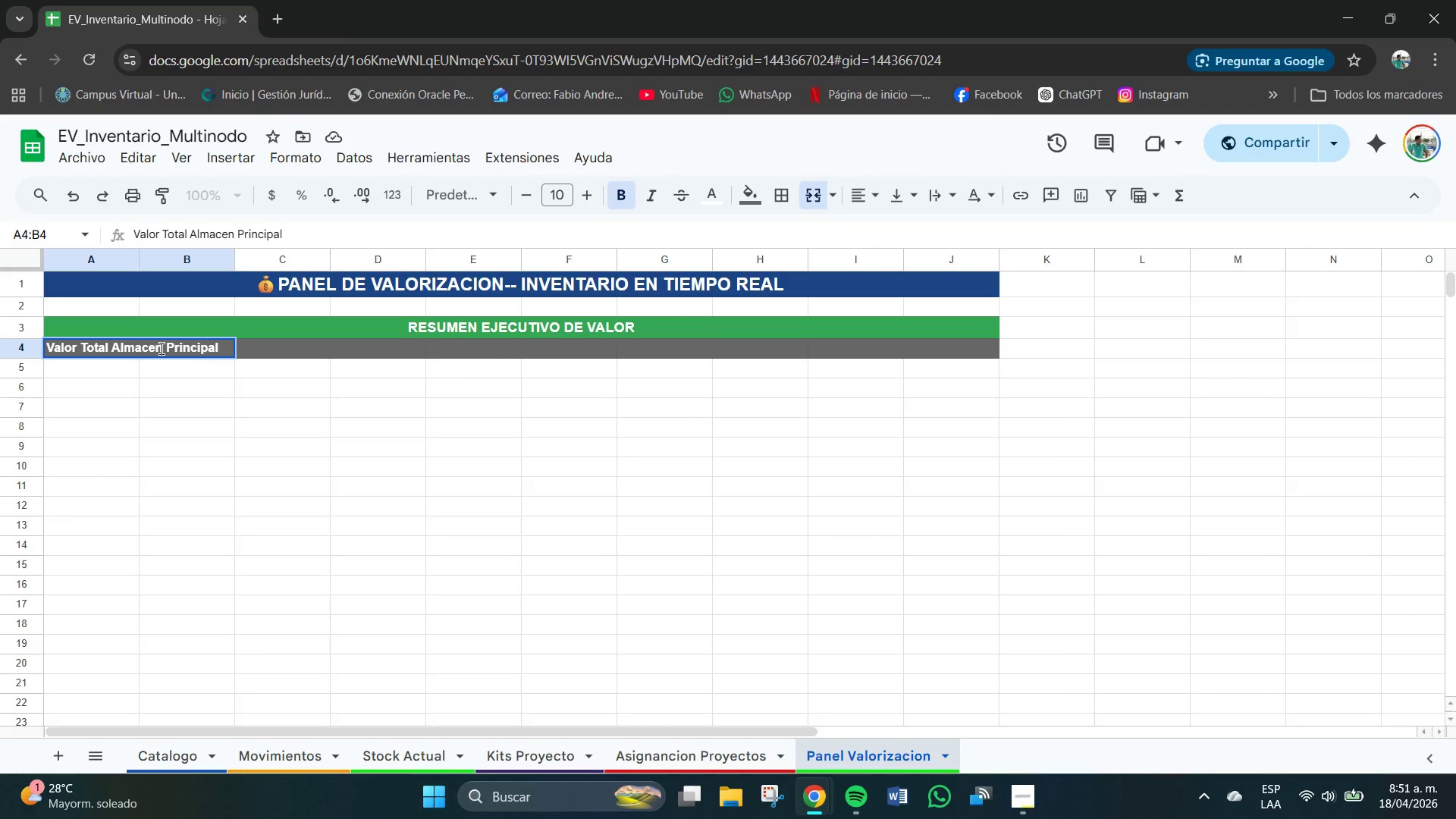 
key(Enter)
 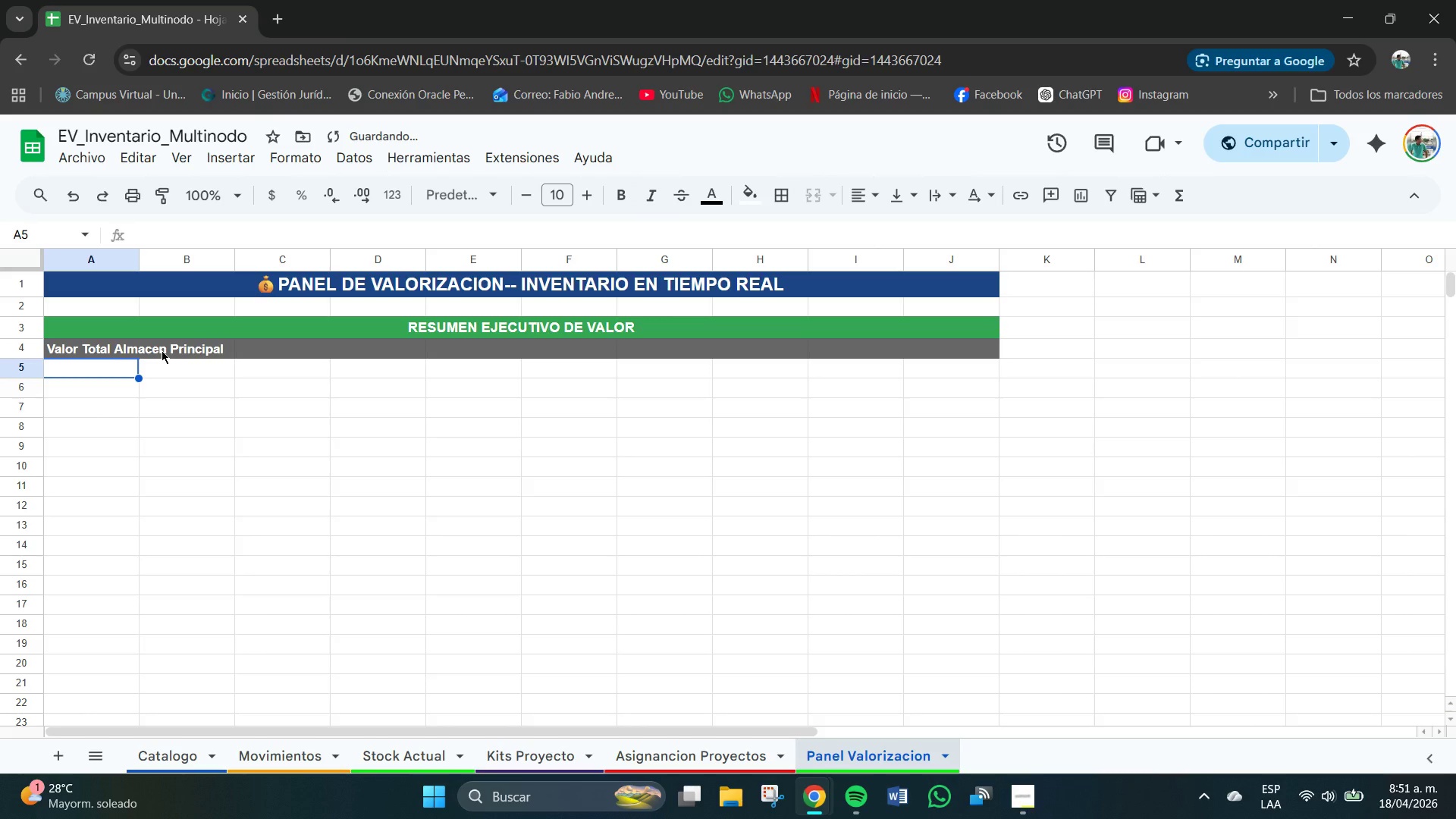 
left_click([165, 350])
 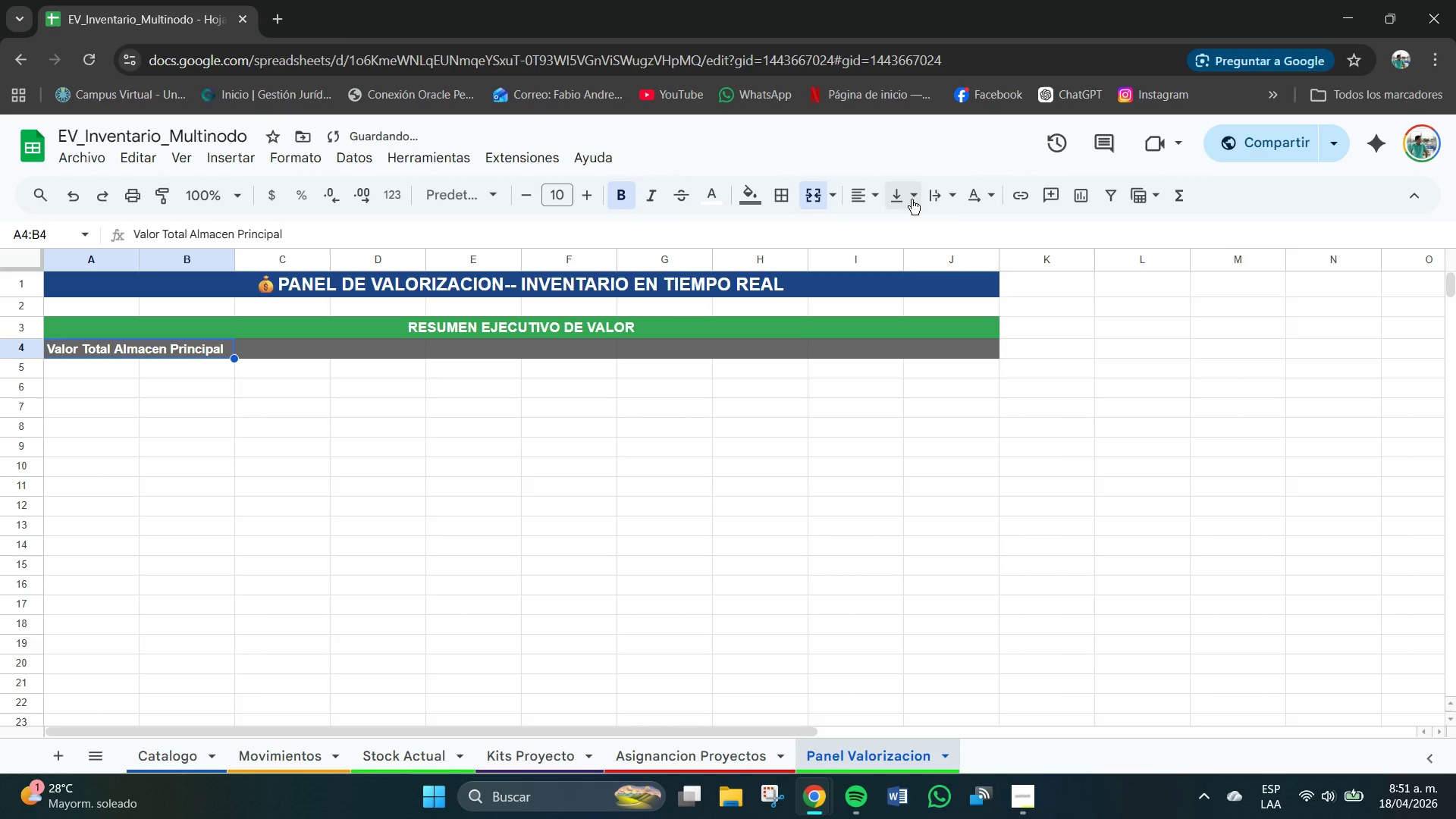 
left_click([930, 196])
 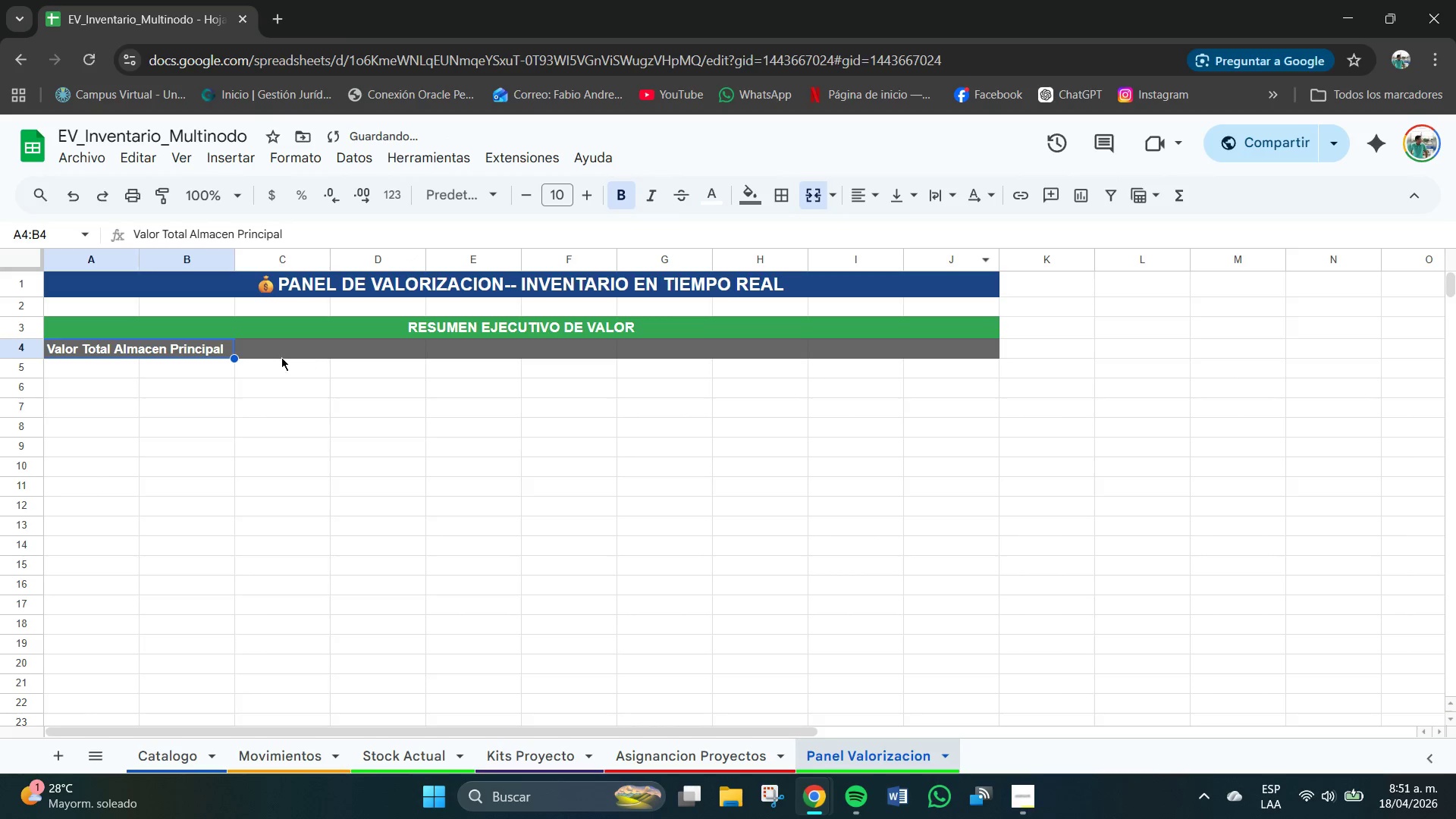 
left_click([165, 469])
 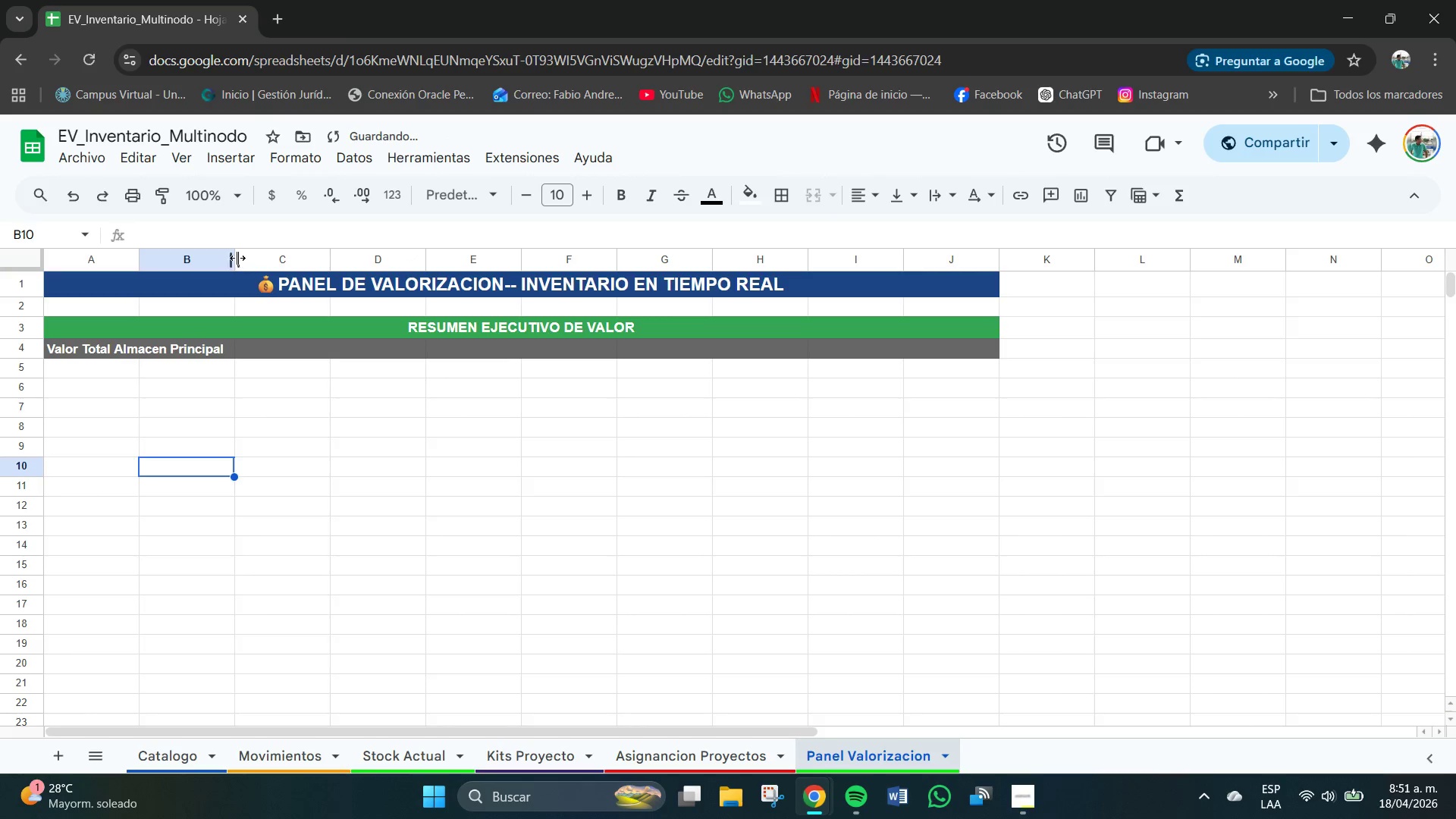 
left_click_drag(start_coordinate=[234, 258], to_coordinate=[218, 260])
 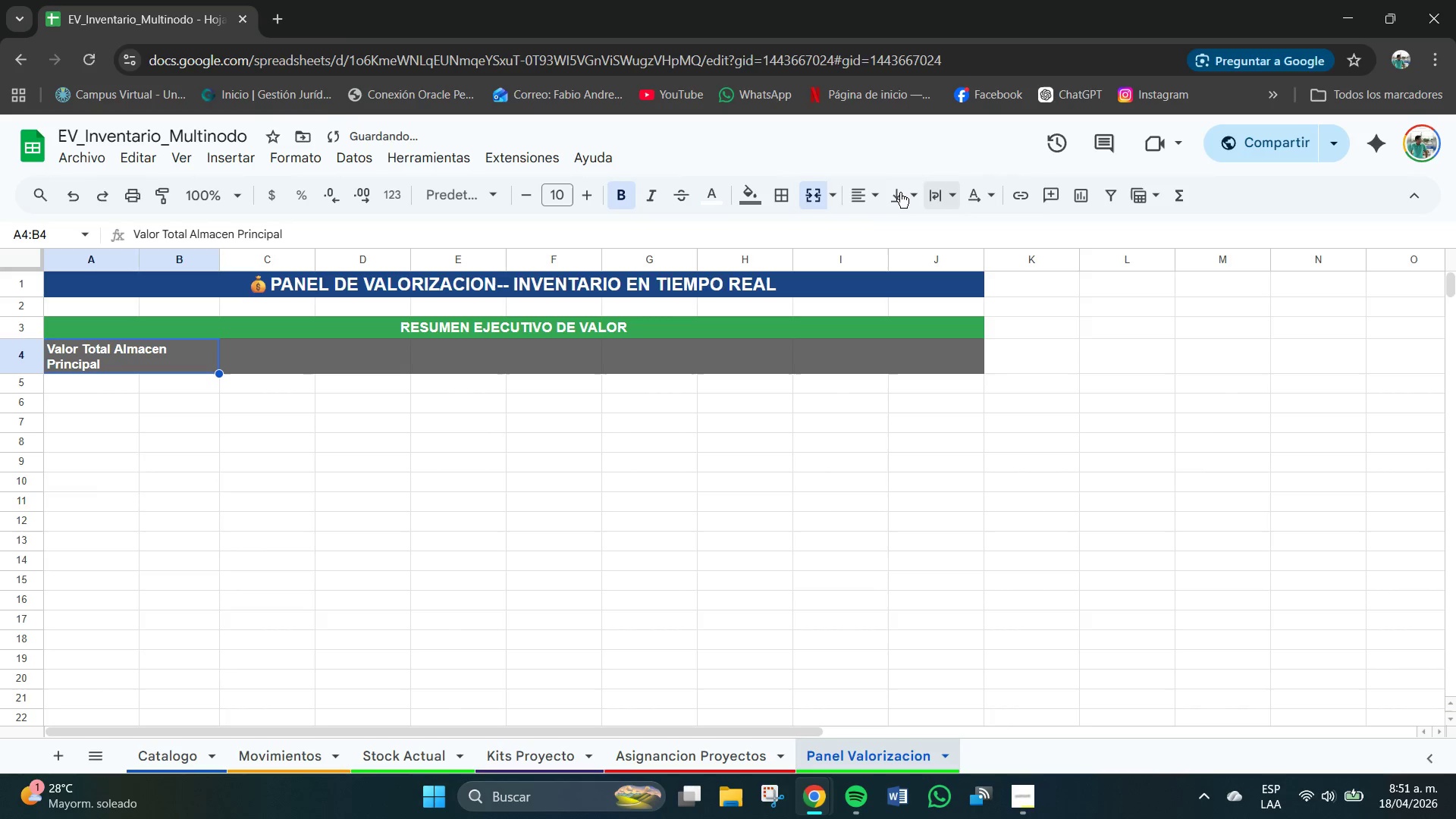 
left_click([214, 407])
 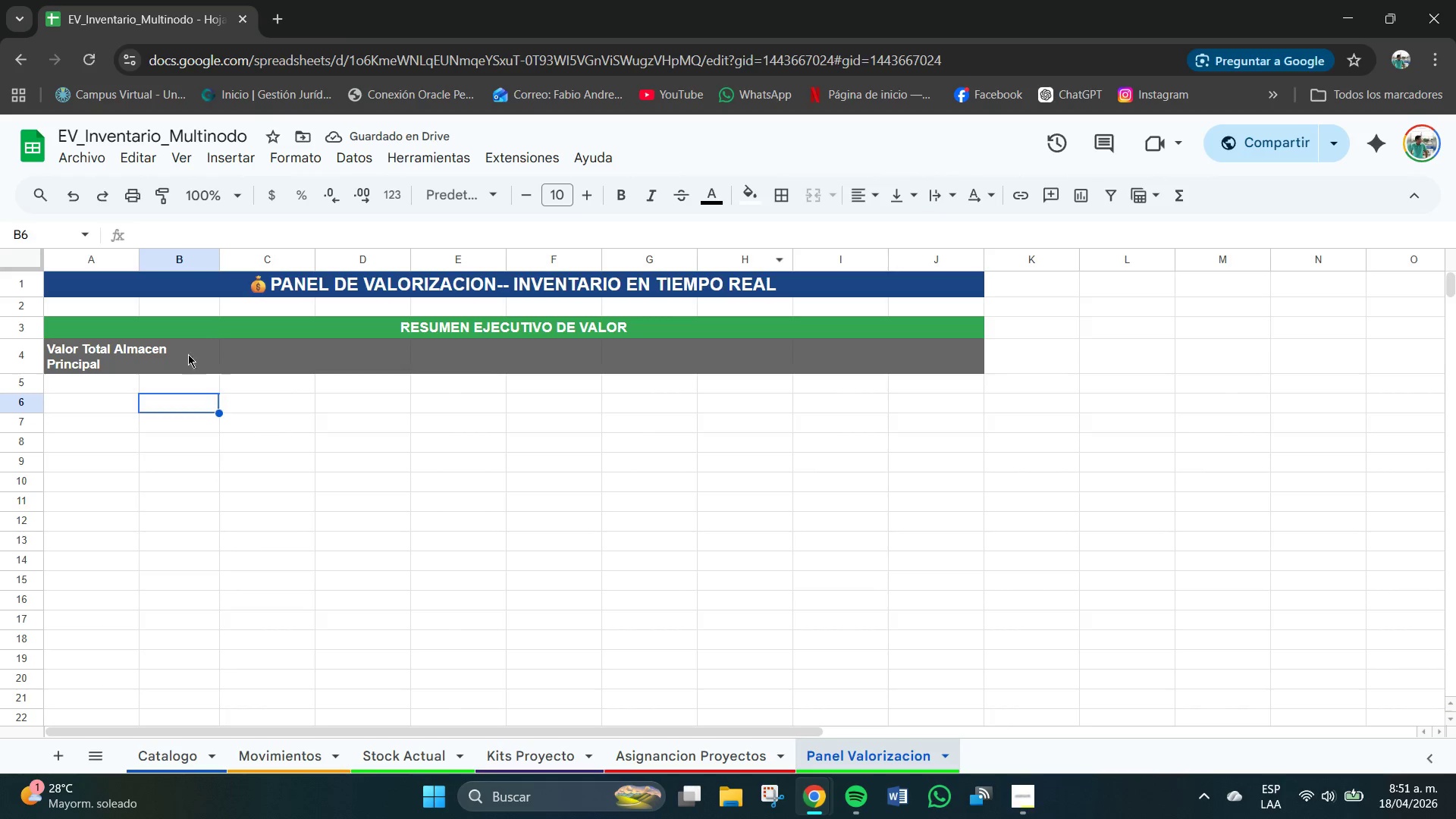 
left_click_drag(start_coordinate=[184, 348], to_coordinate=[934, 343])
 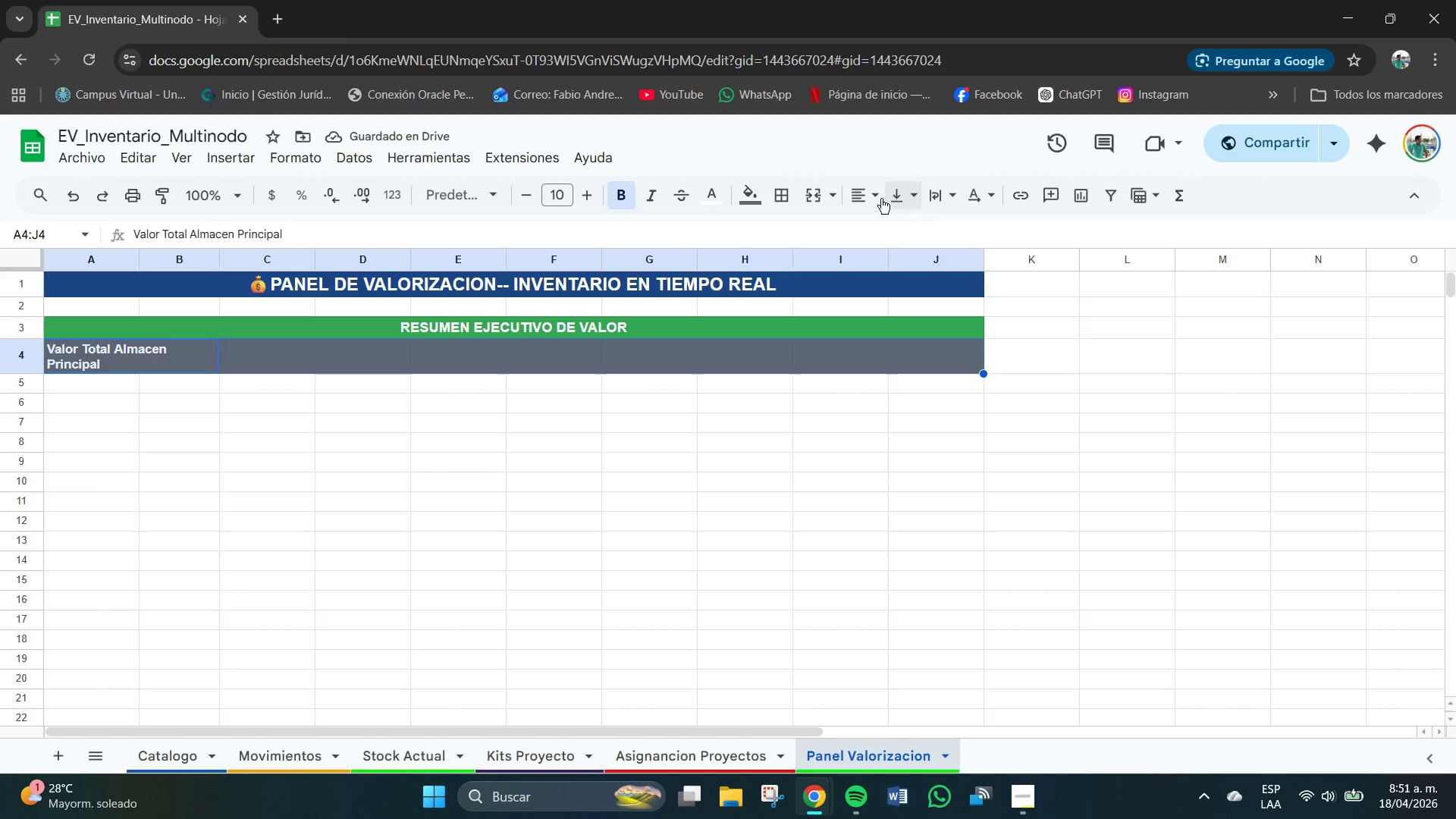 
left_click([858, 199])
 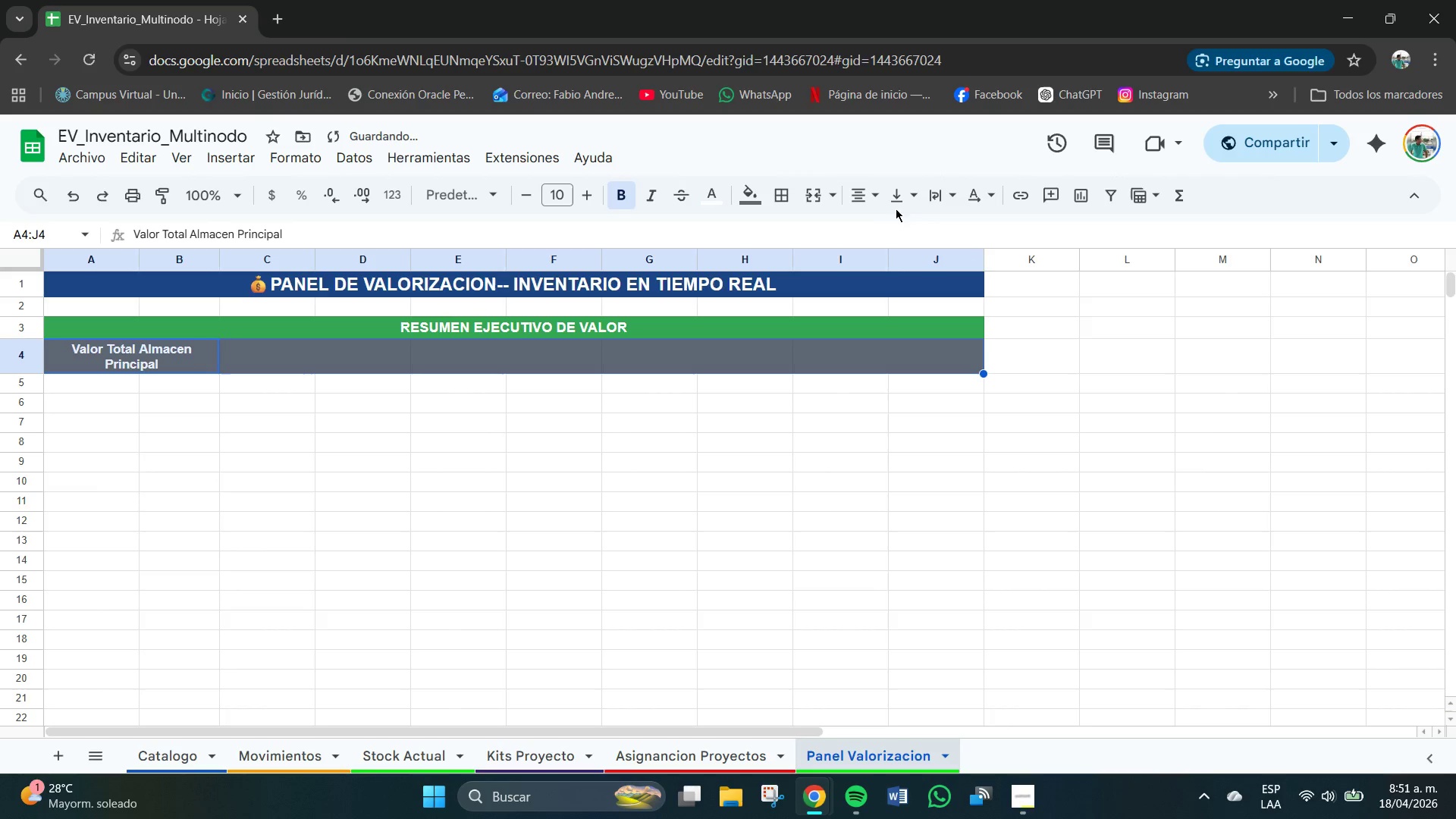 
triple_click([899, 202])
 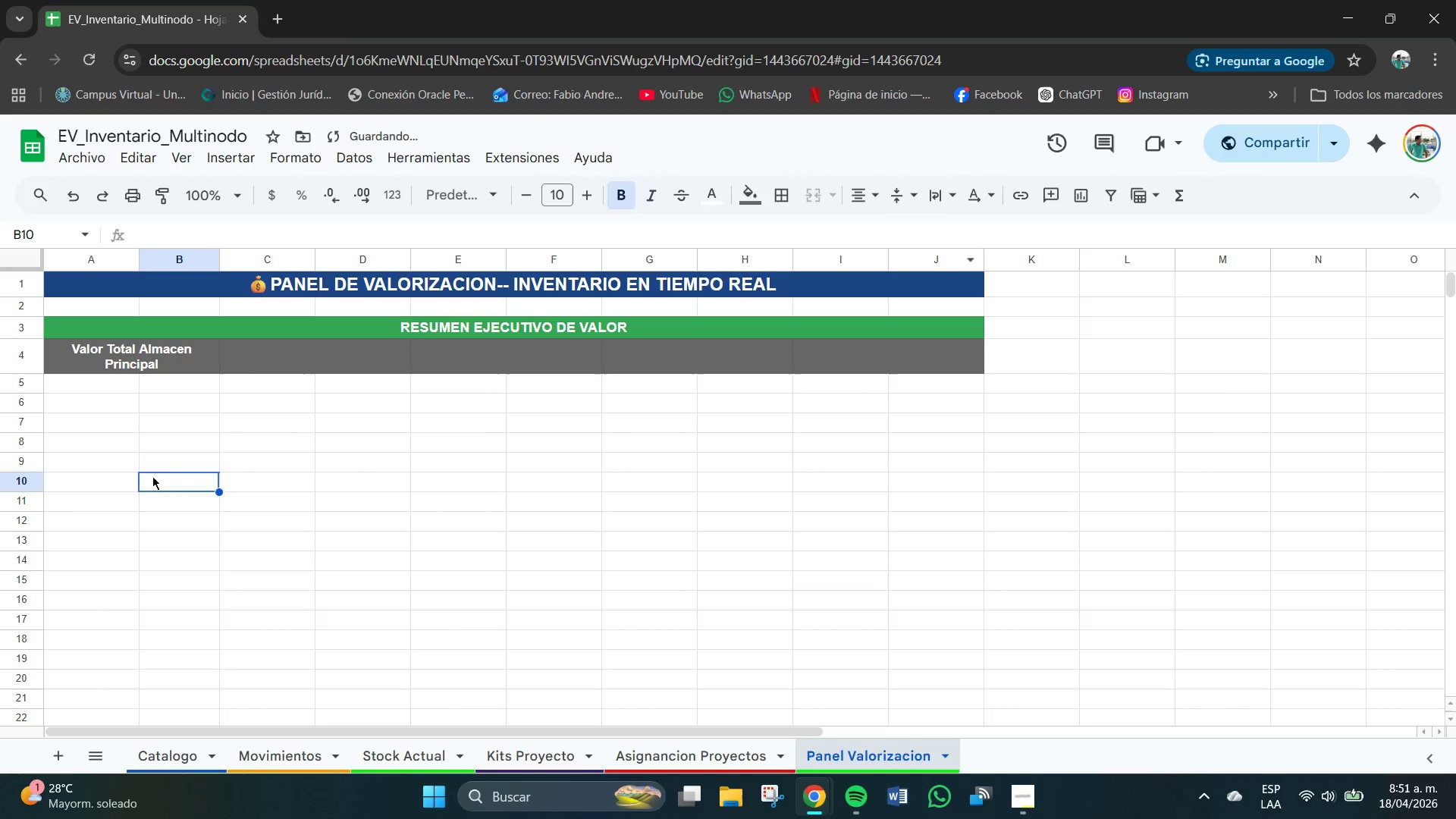 
double_click([306, 362])
 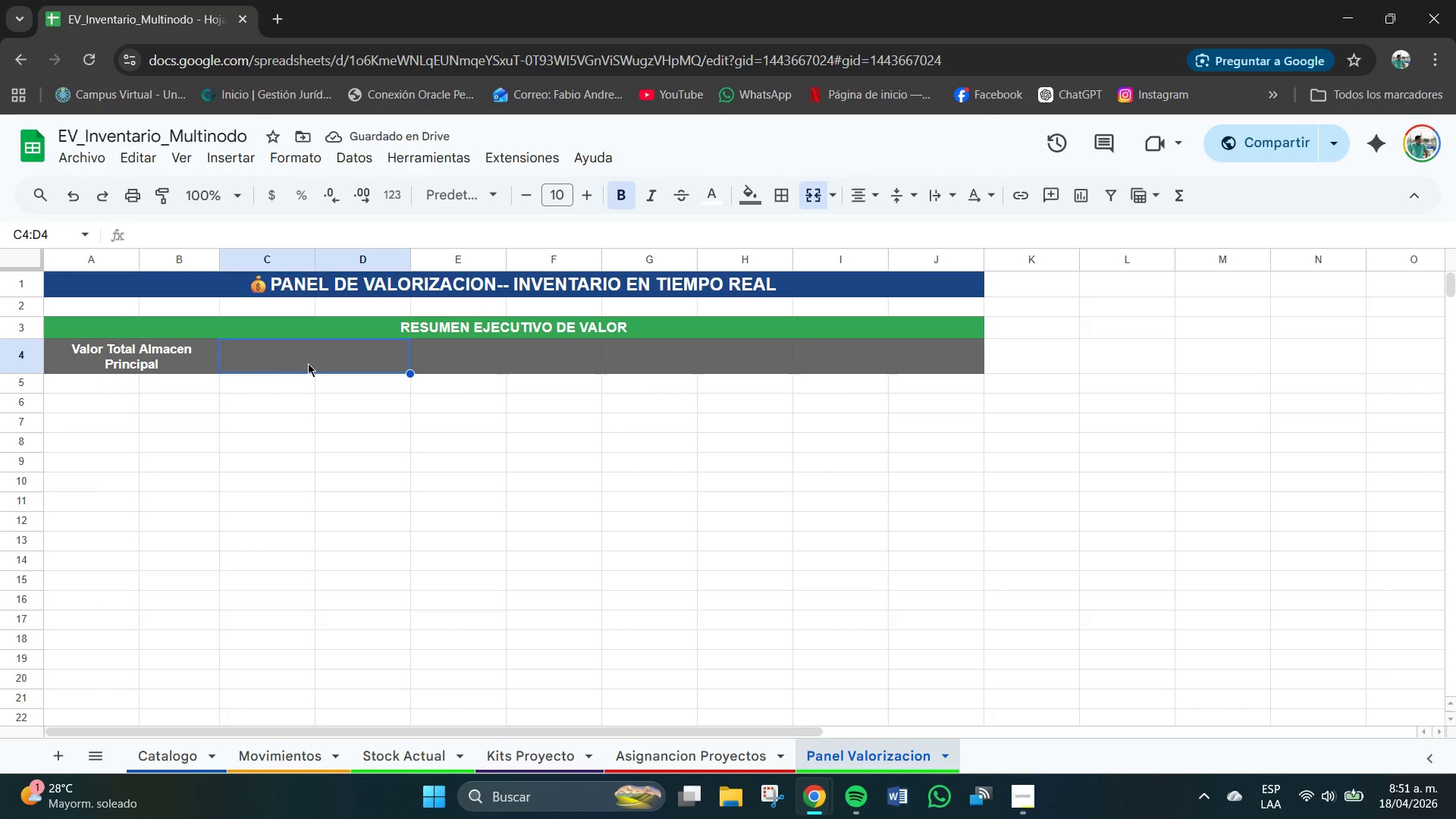 
type(Valor Total Unidad Ni)
key(Backspace)
key(Backspace)
type(Movil 1 )
 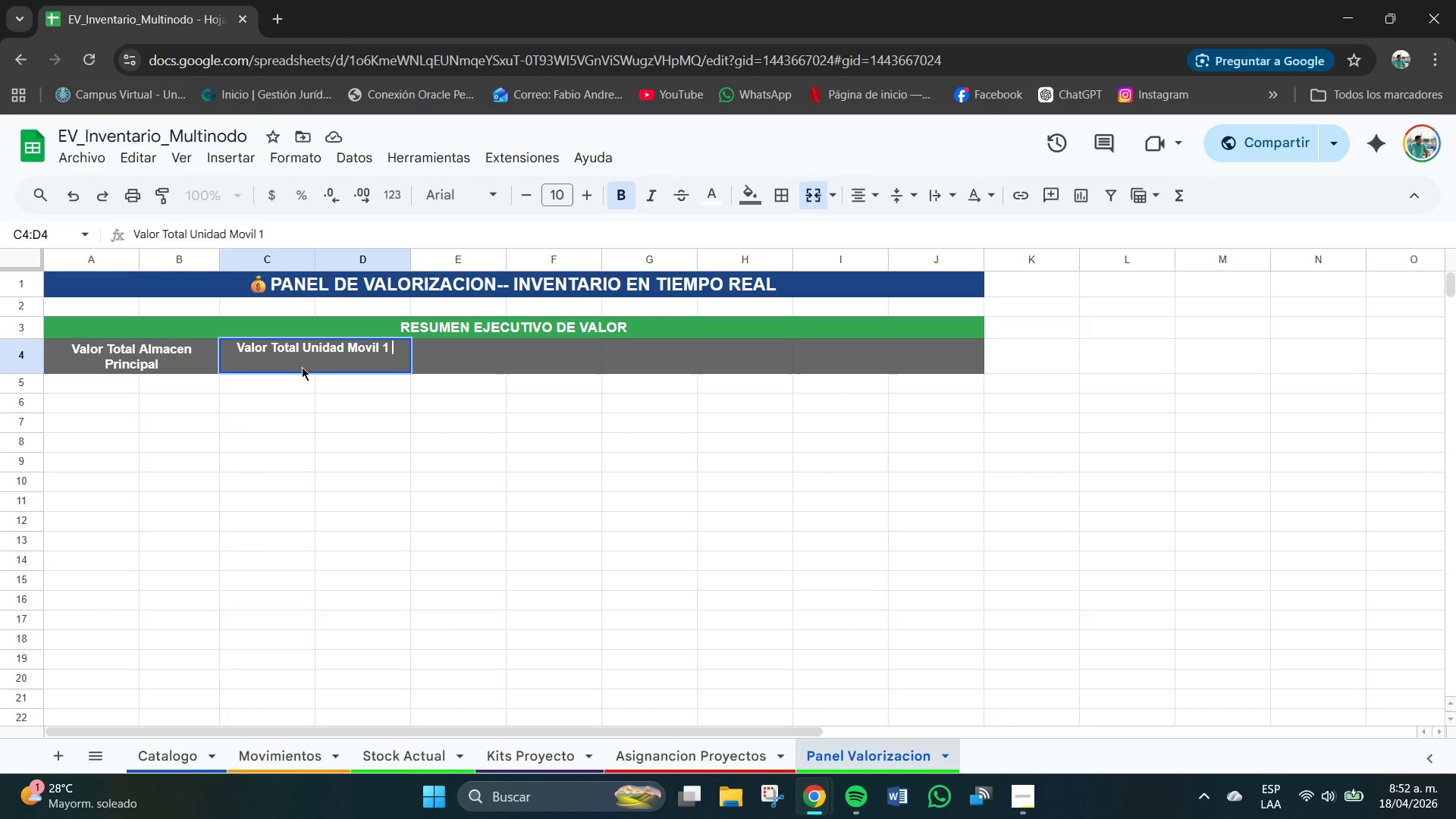 
key(Enter)
 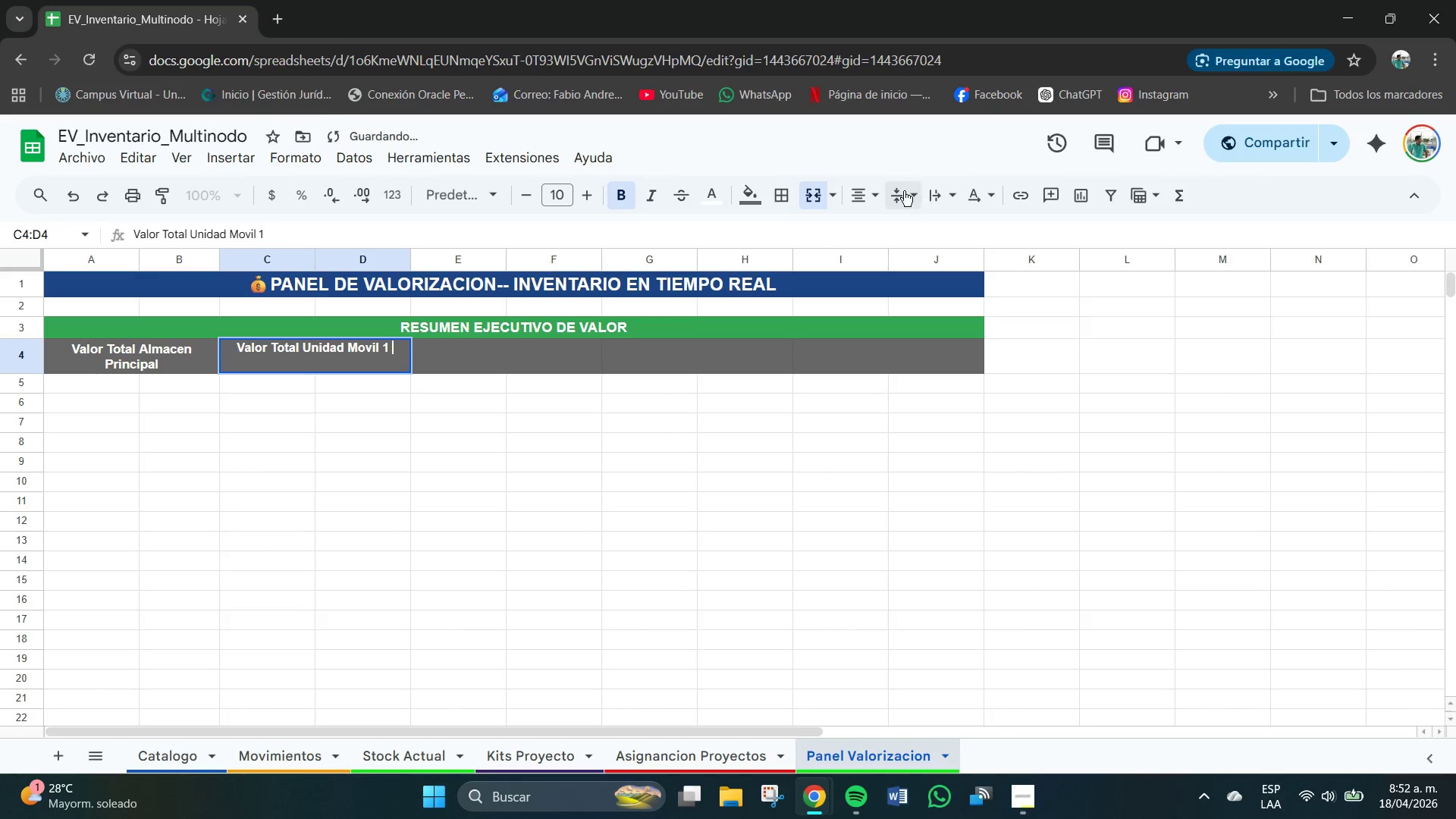 
left_click([938, 193])
 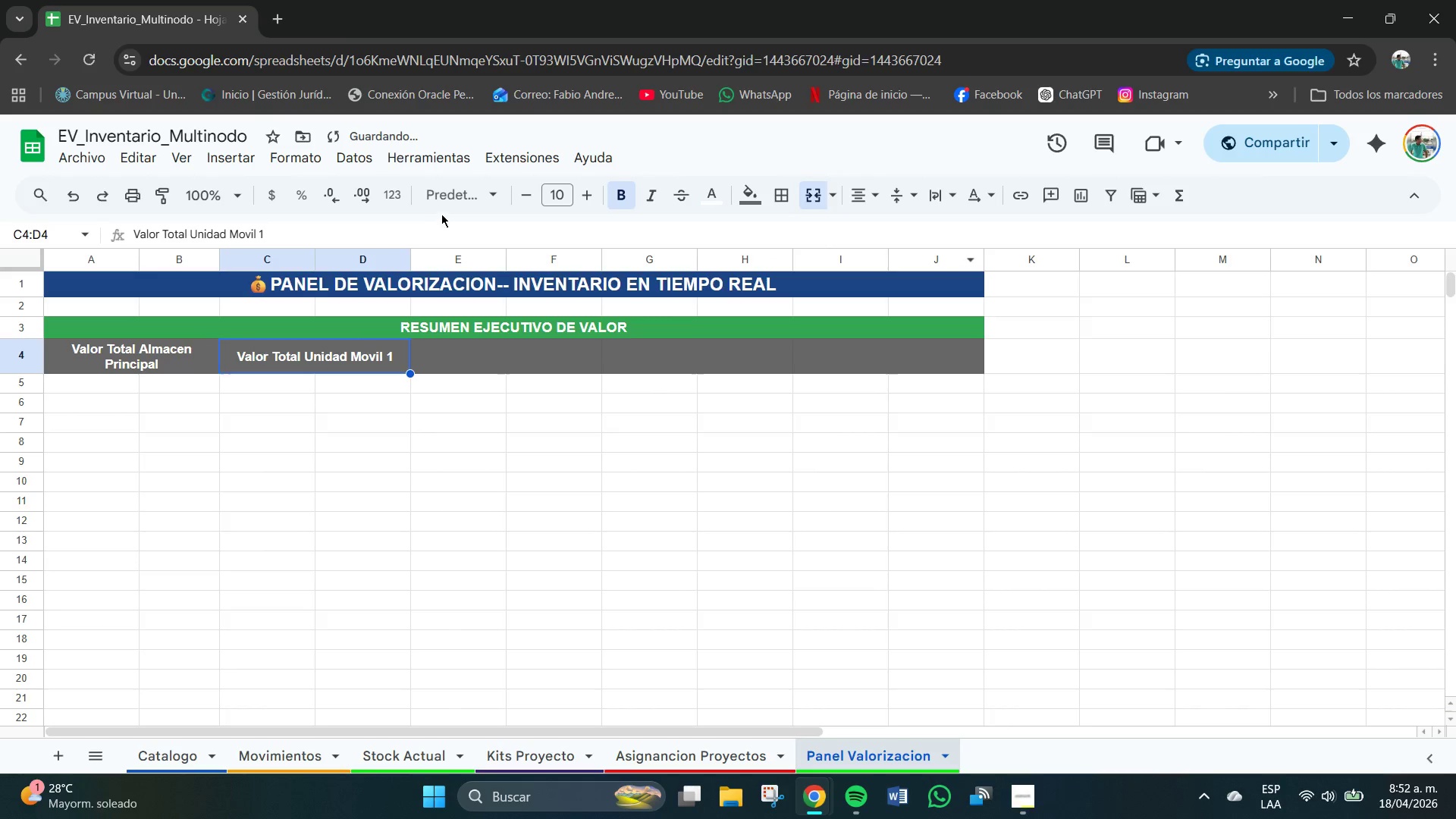 
left_click_drag(start_coordinate=[413, 256], to_coordinate=[399, 256])
 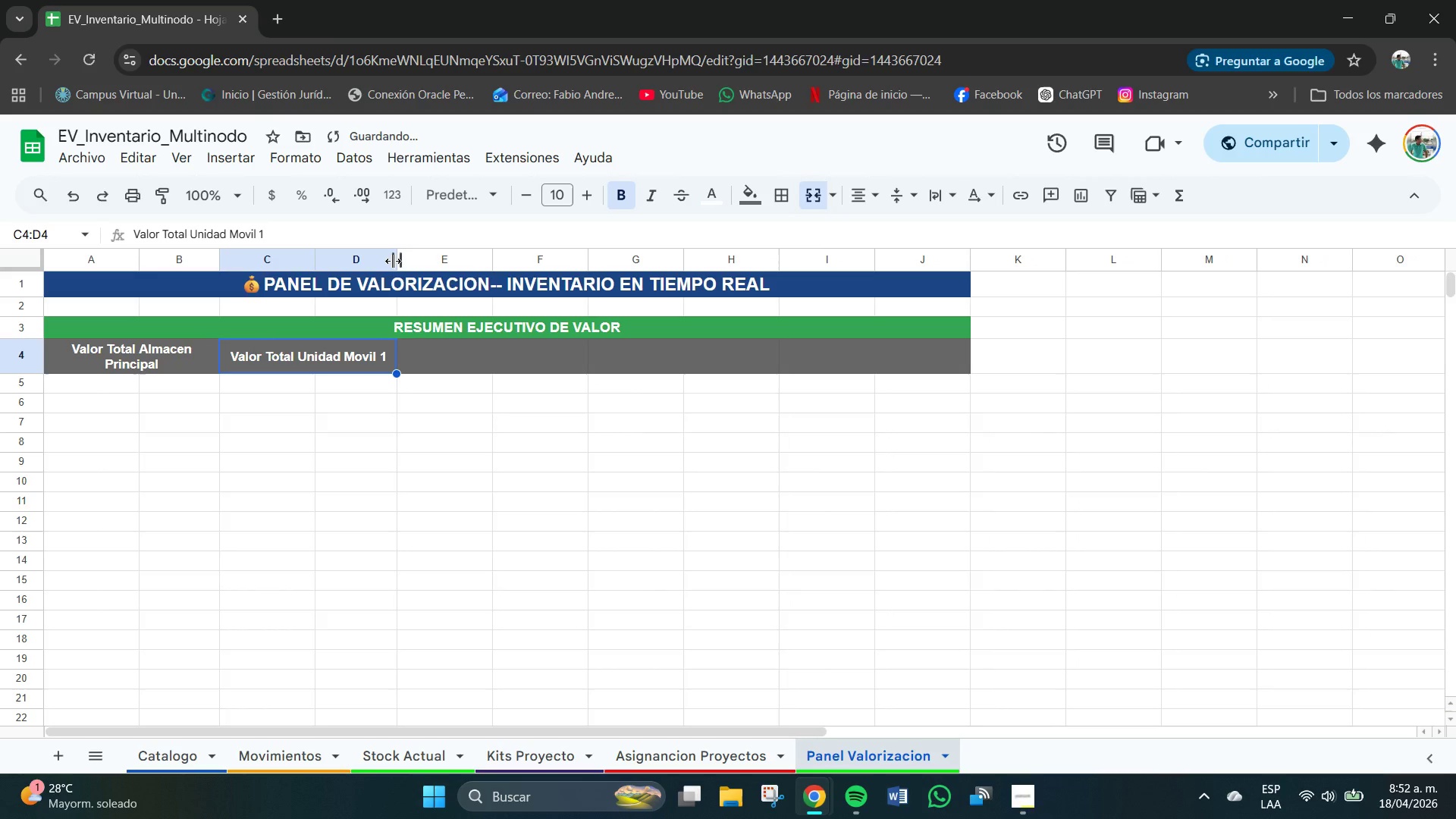 
left_click_drag(start_coordinate=[393, 261], to_coordinate=[372, 261])
 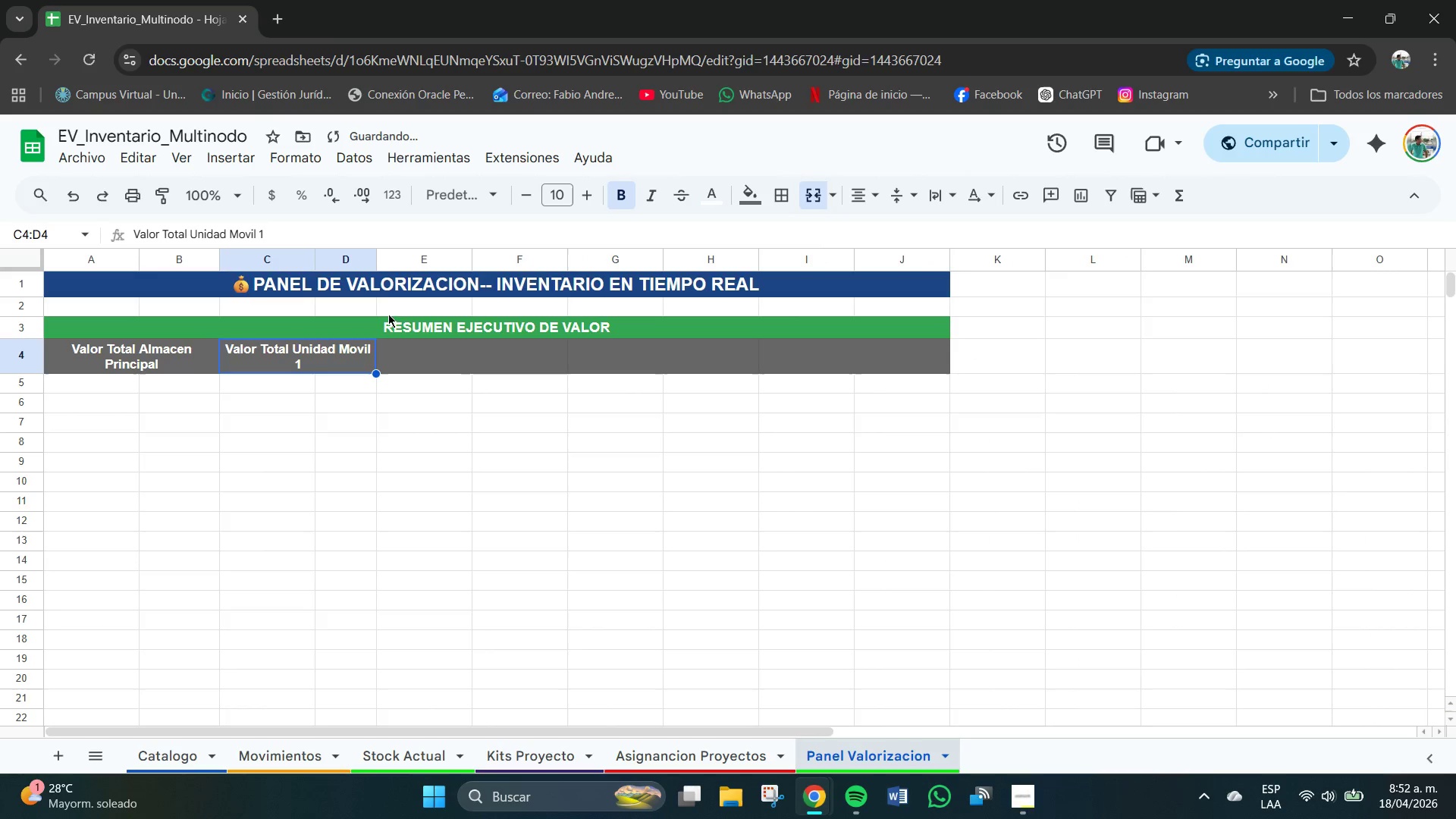 
left_click_drag(start_coordinate=[376, 256], to_coordinate=[322, 256])
 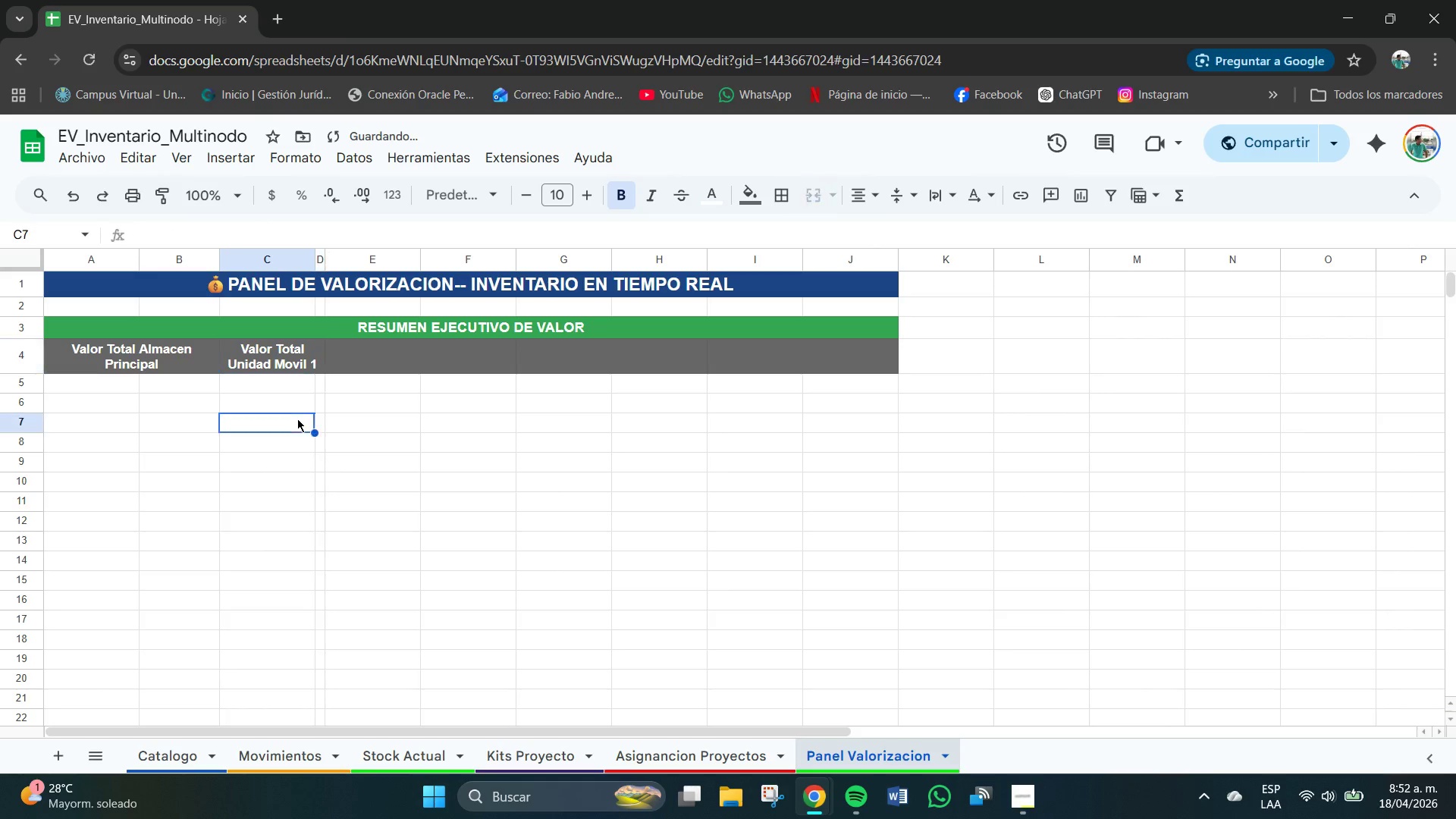 
double_click([375, 367])
 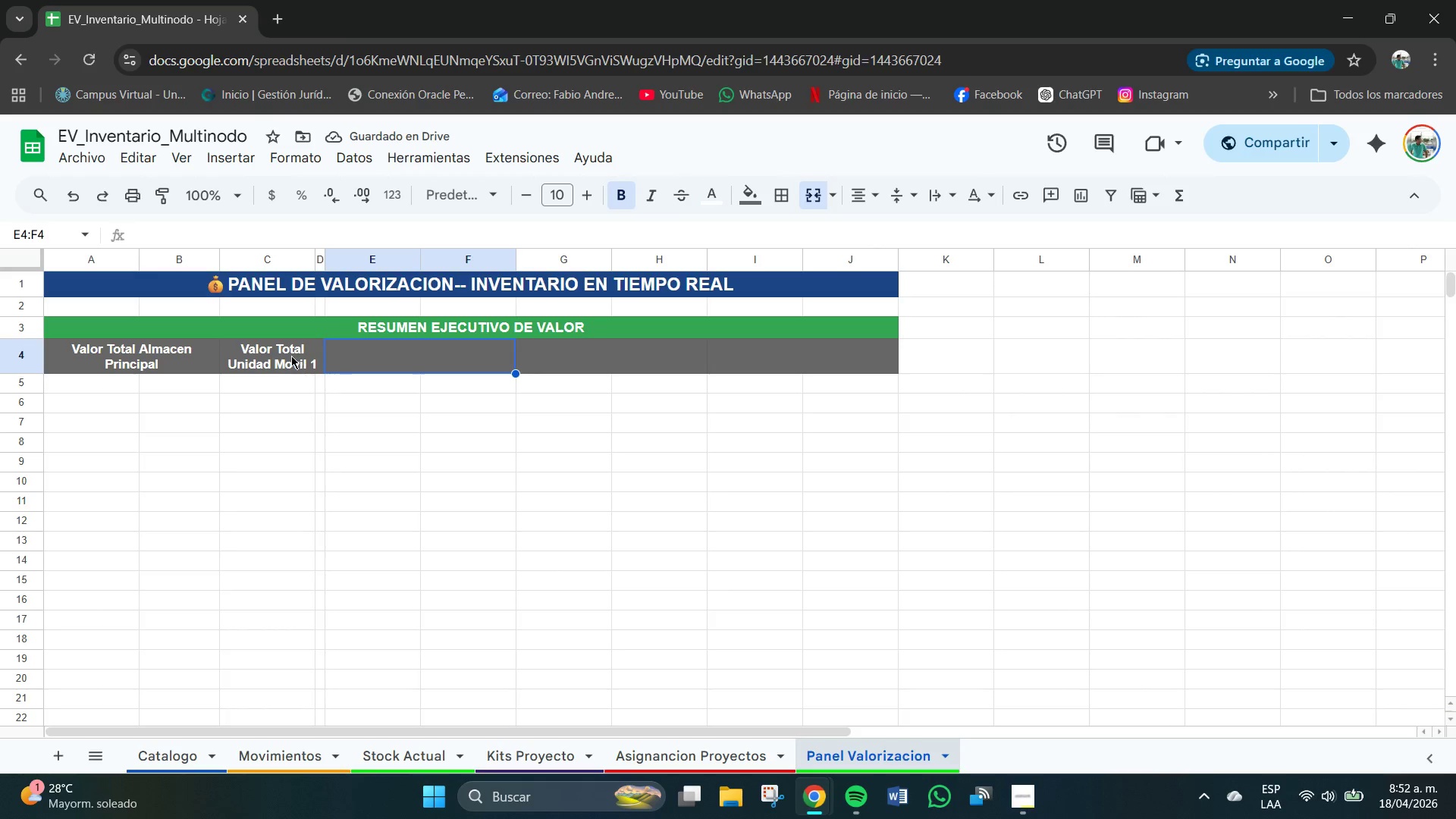 
left_click([288, 356])
 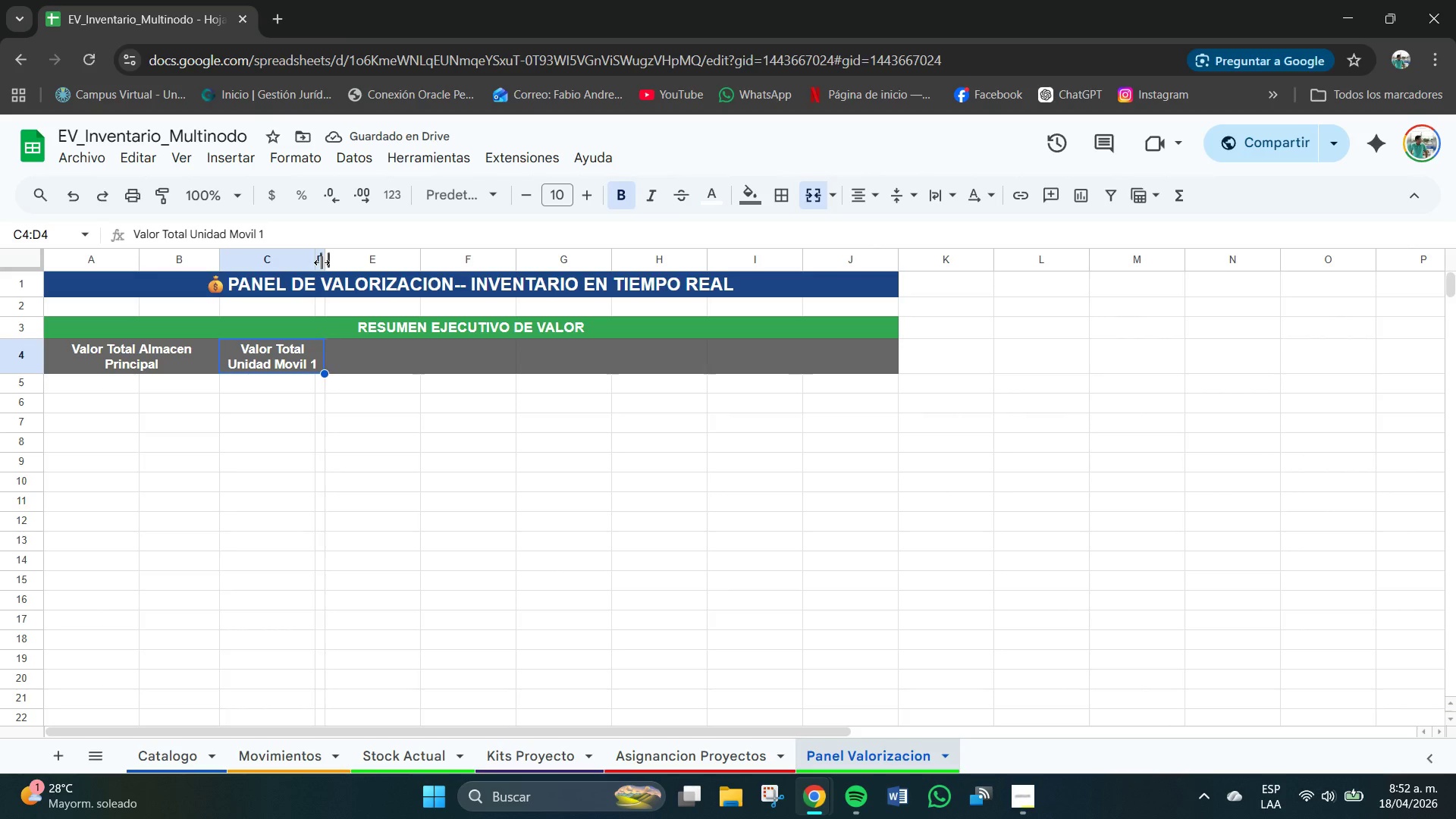 
left_click_drag(start_coordinate=[324, 261], to_coordinate=[419, 261])
 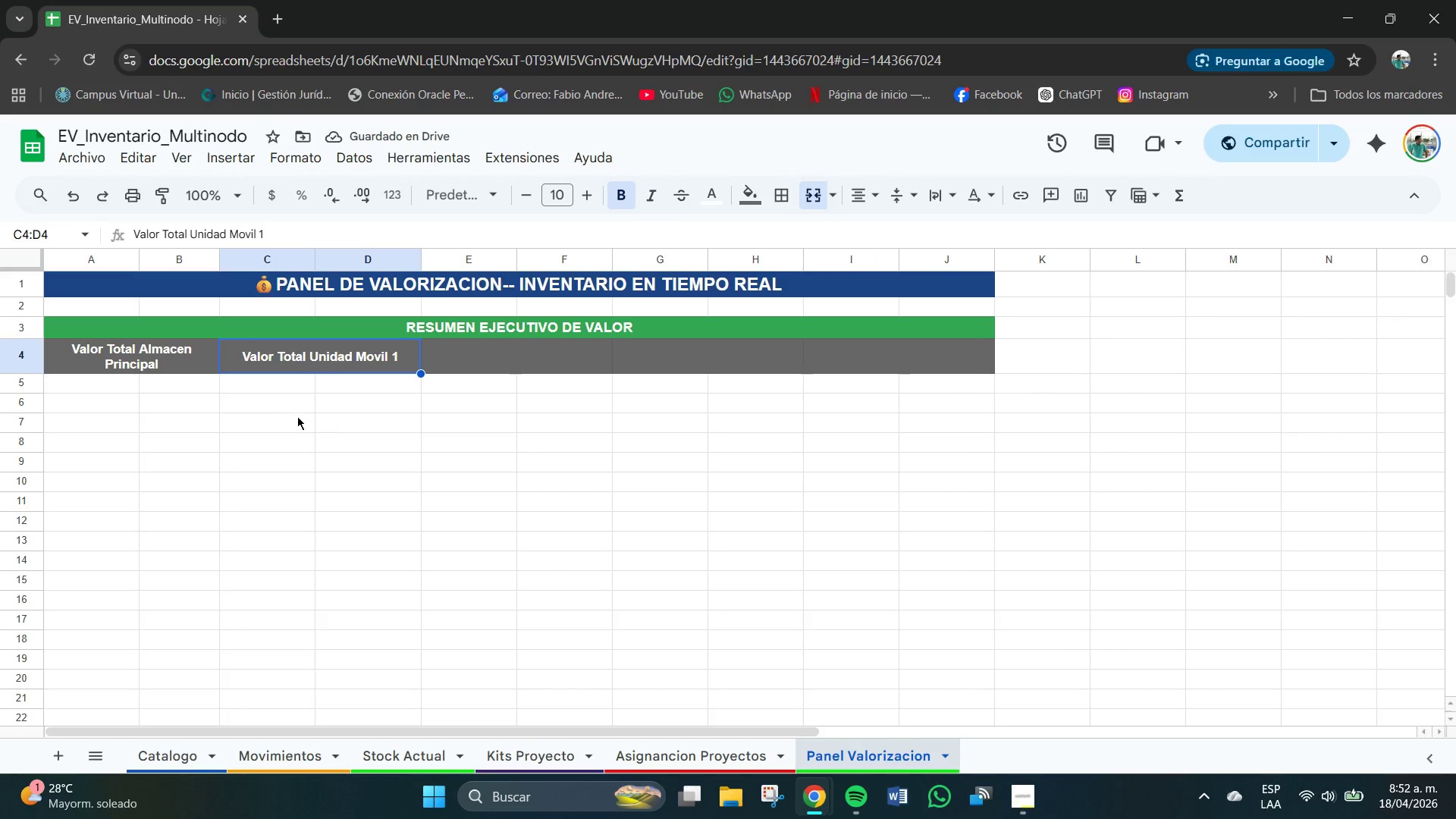 
left_click([319, 366])
 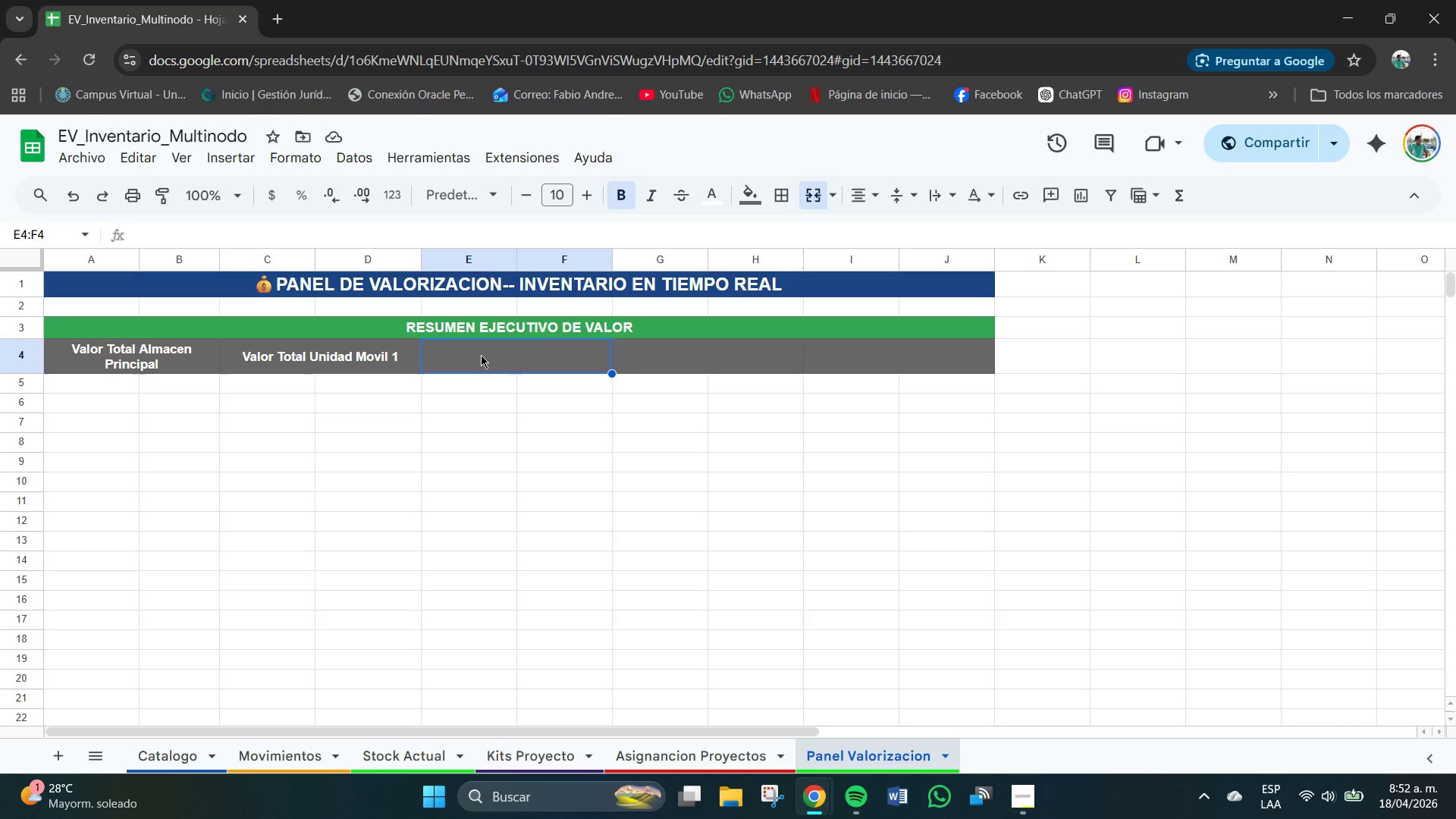 
type(Valo )
key(Backspace)
type(r Totak)
key(Backspace)
type(l Unidad Movil 2 )
 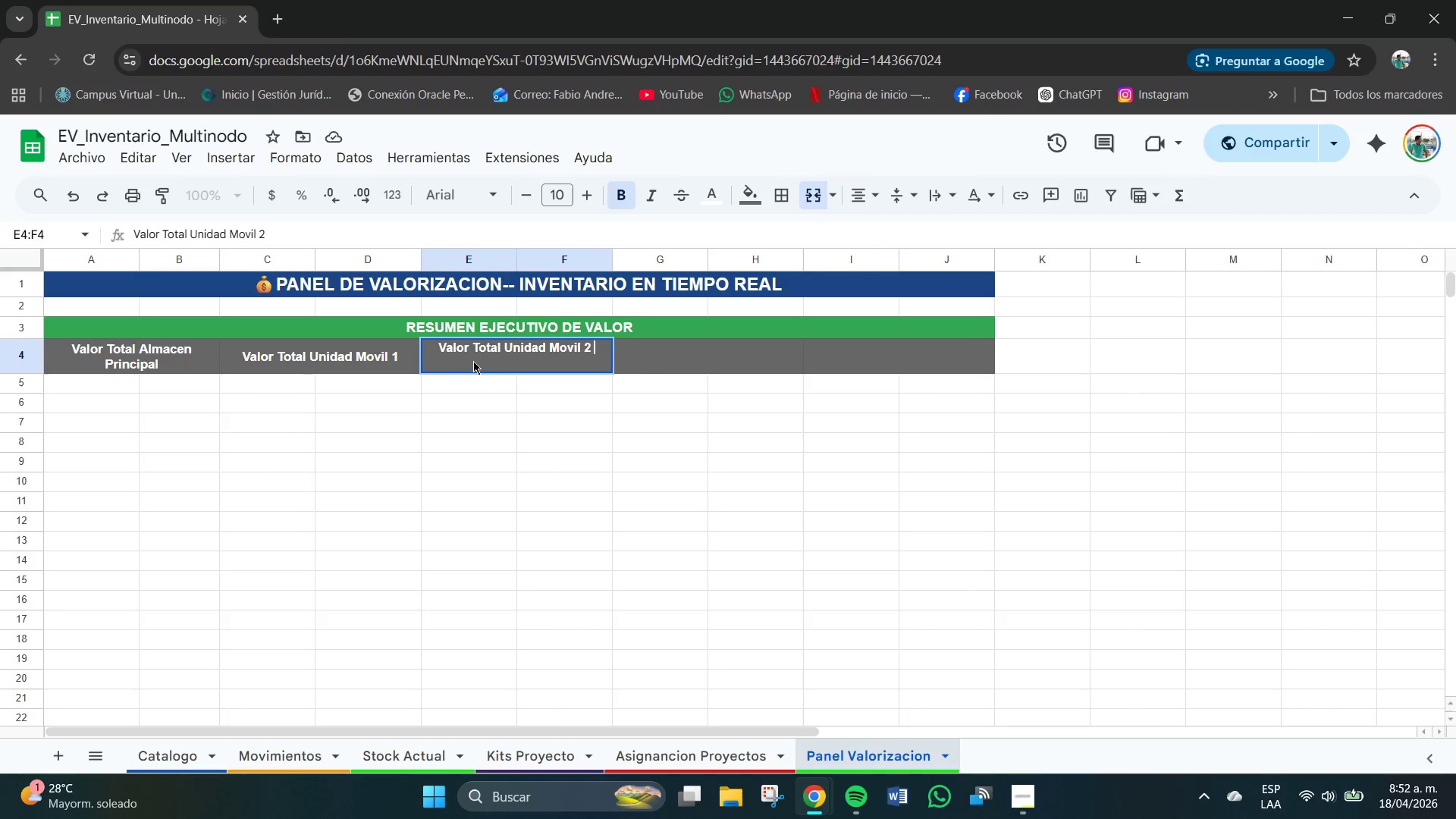 
key(Enter)
 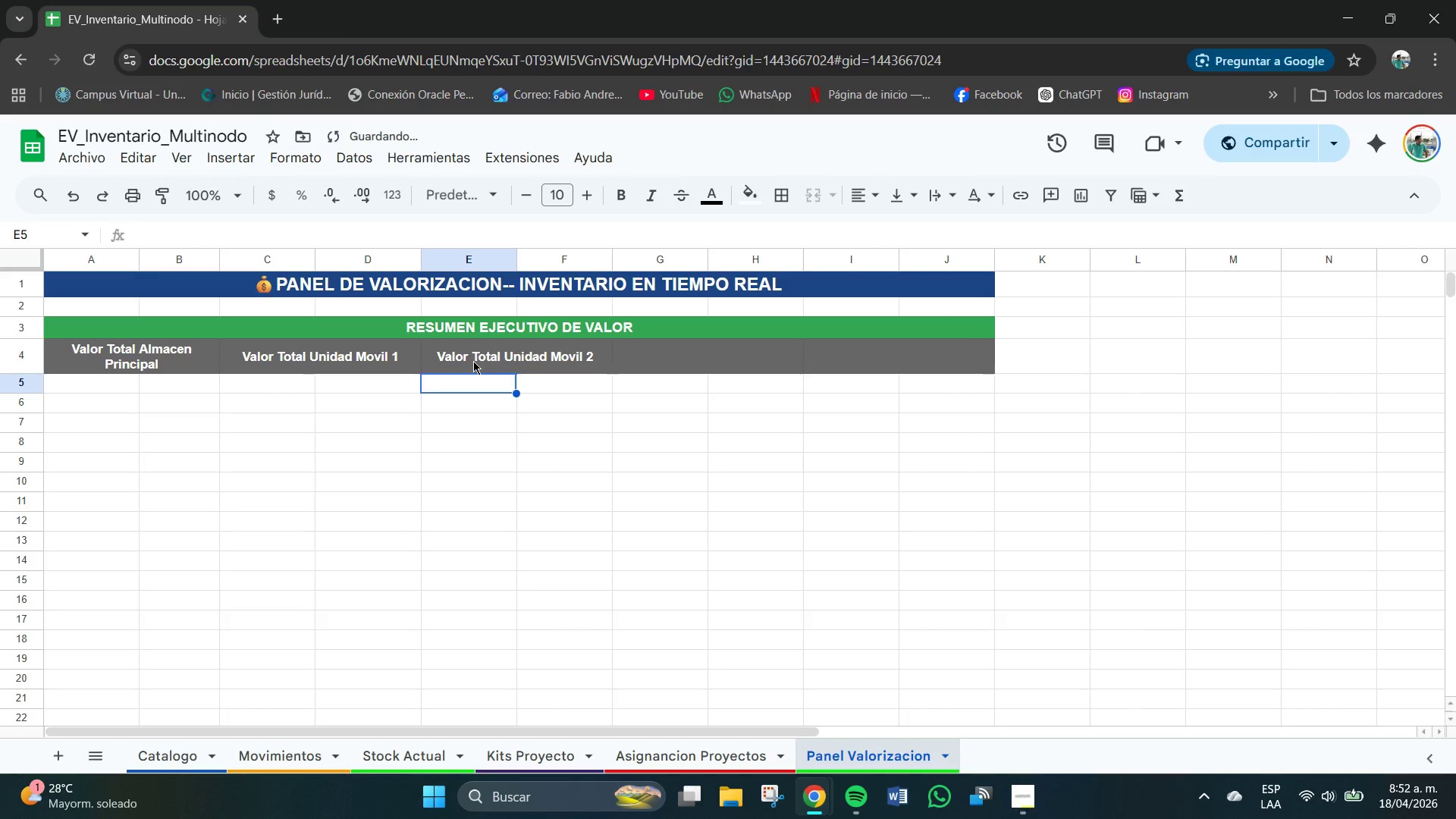 
key(Backslash)
 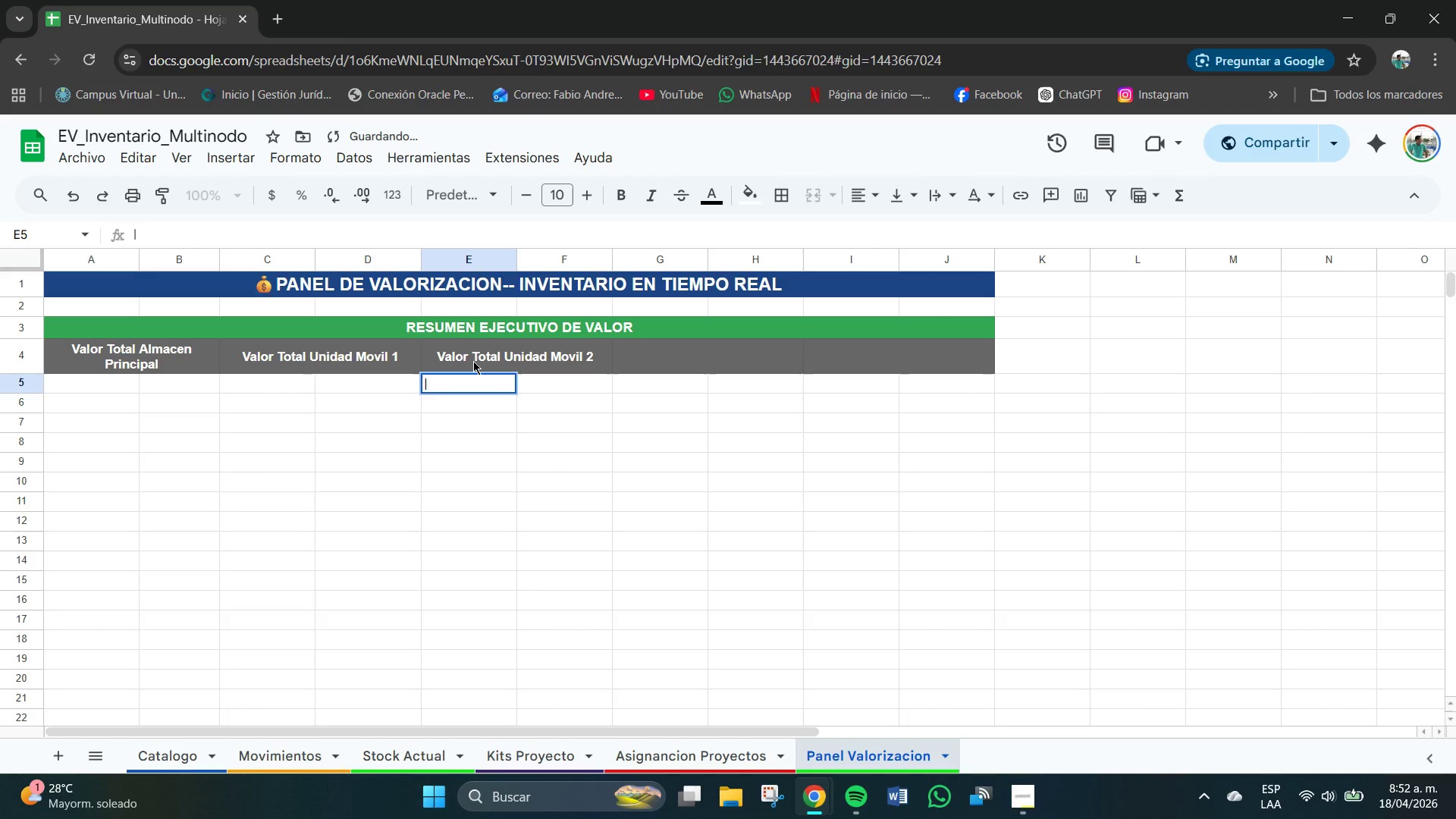 
key(Backspace)
 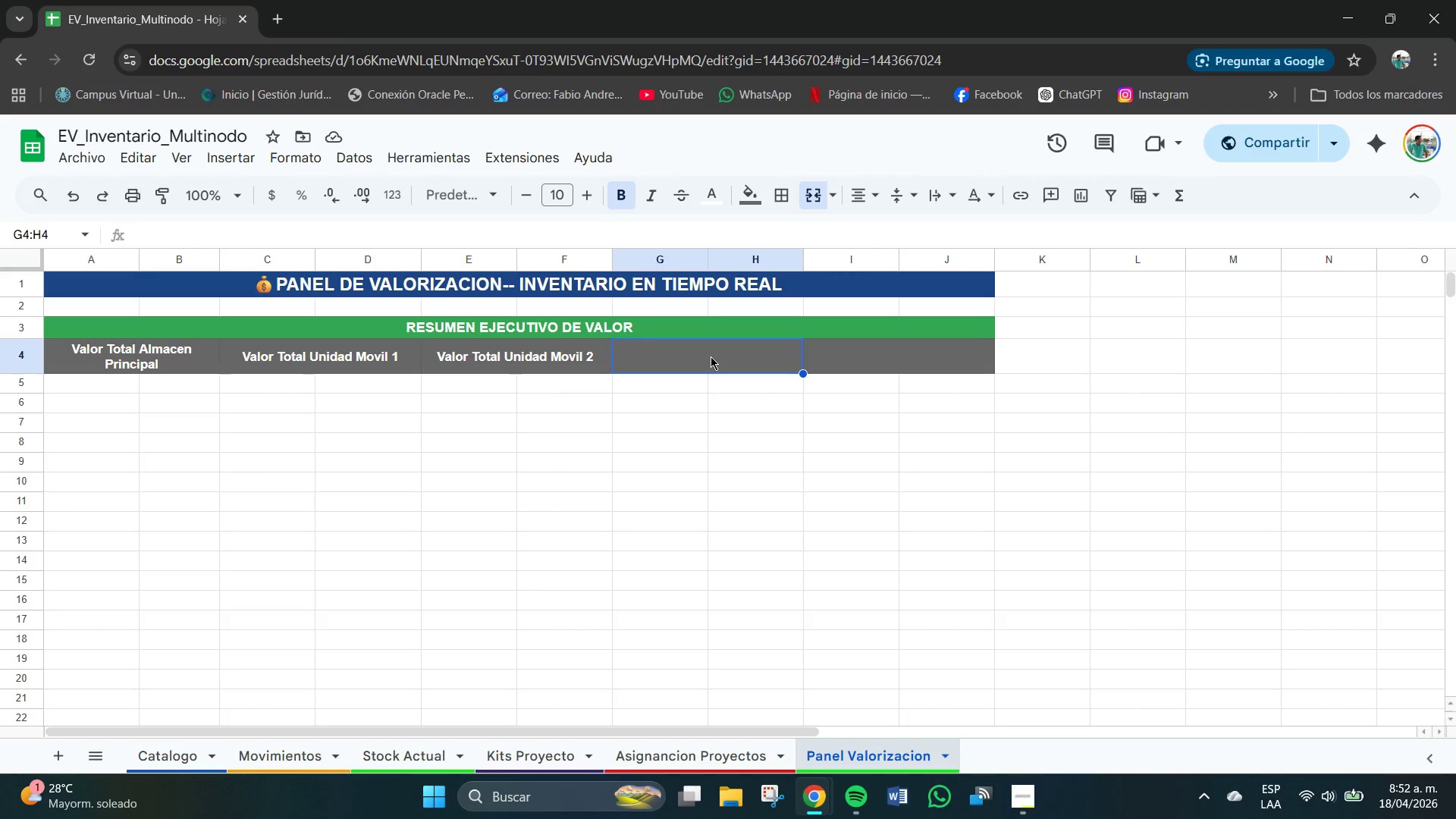 
wait(5.06)
 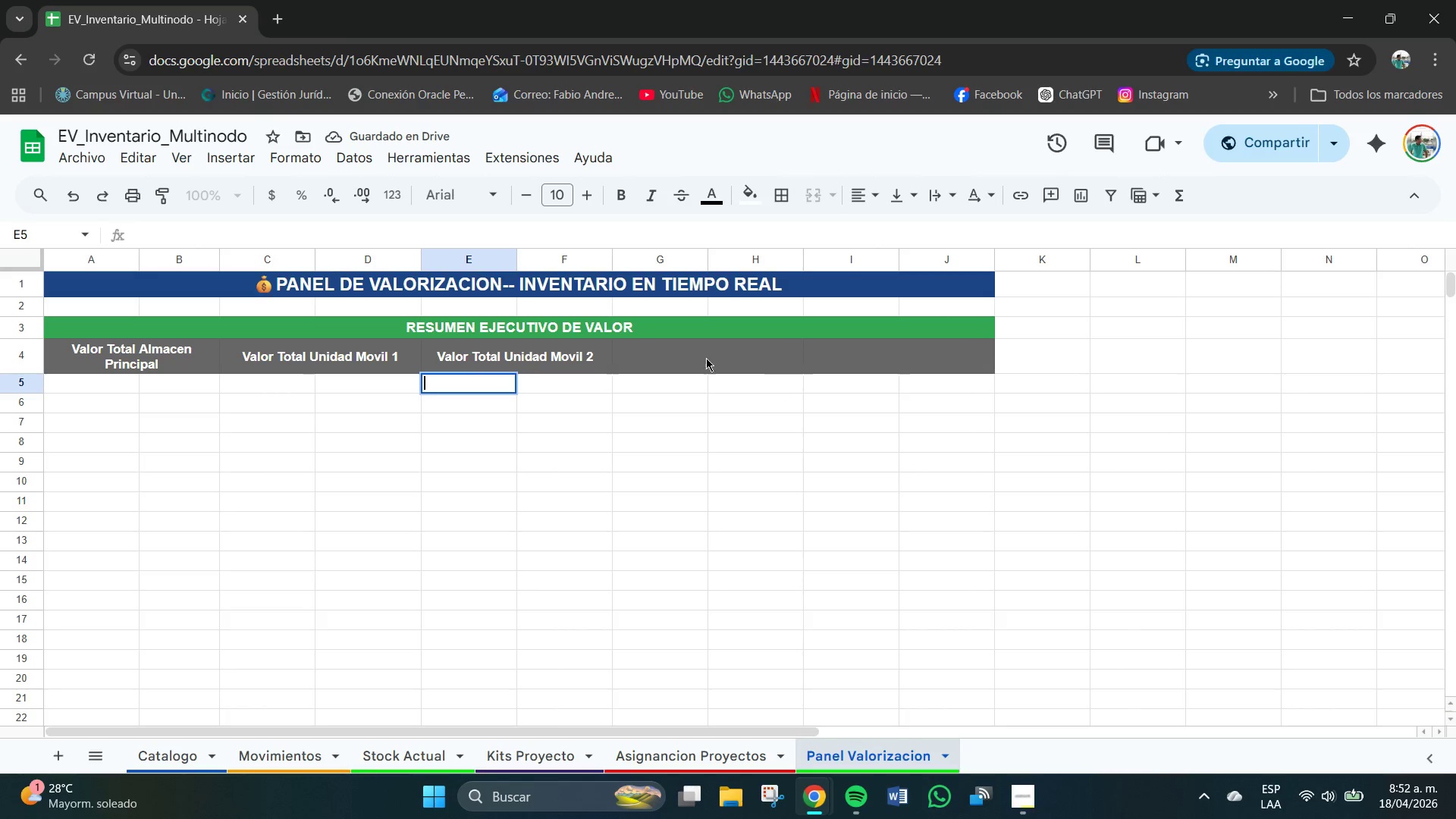 
type(Valor Total Unidad Movivil)
key(Backspace)
key(Backspace)
key(Backspace)
type(vi)
key(Backspace)
key(Backspace)
type(l )
 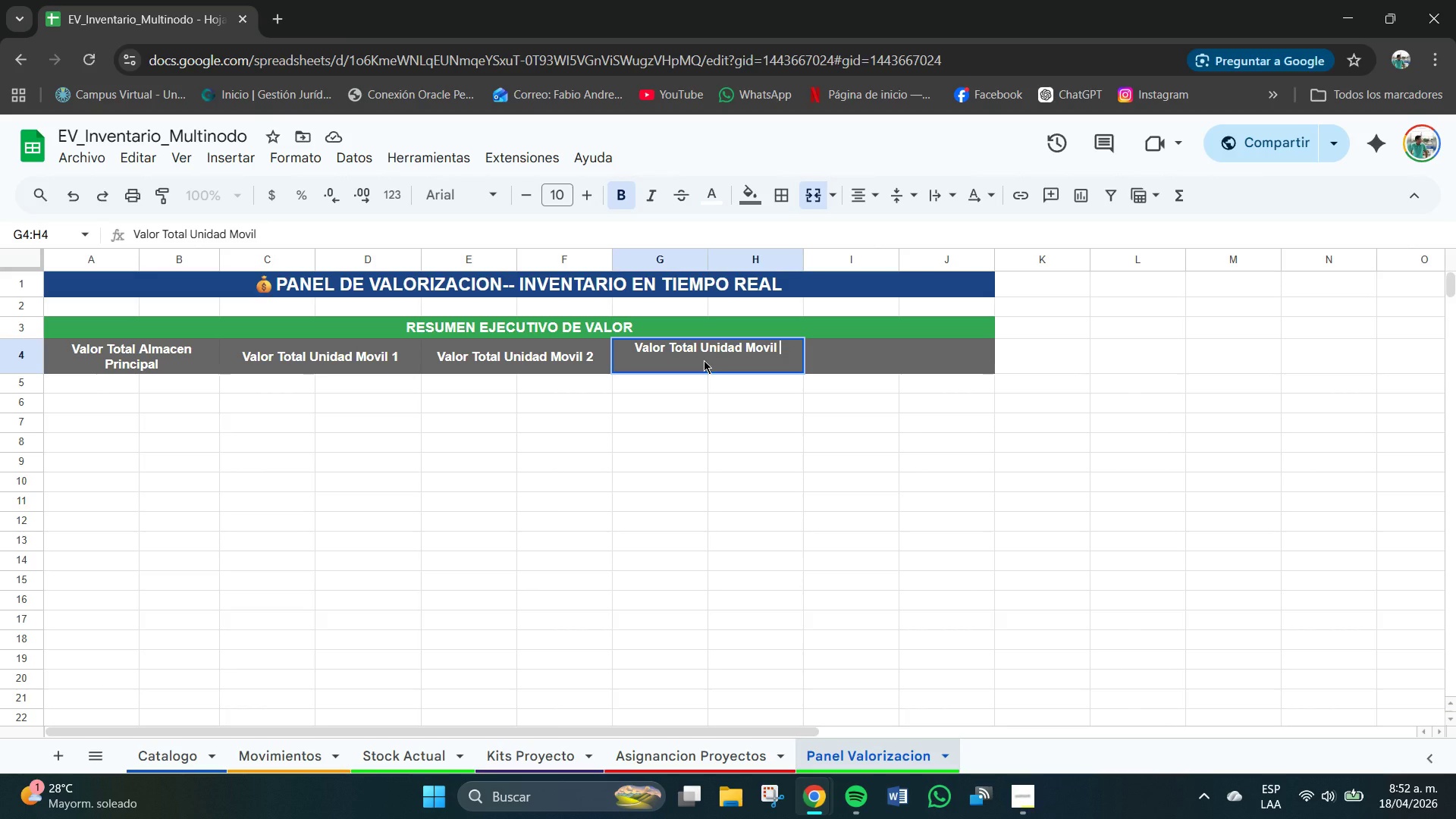 
key(CapsLock)
 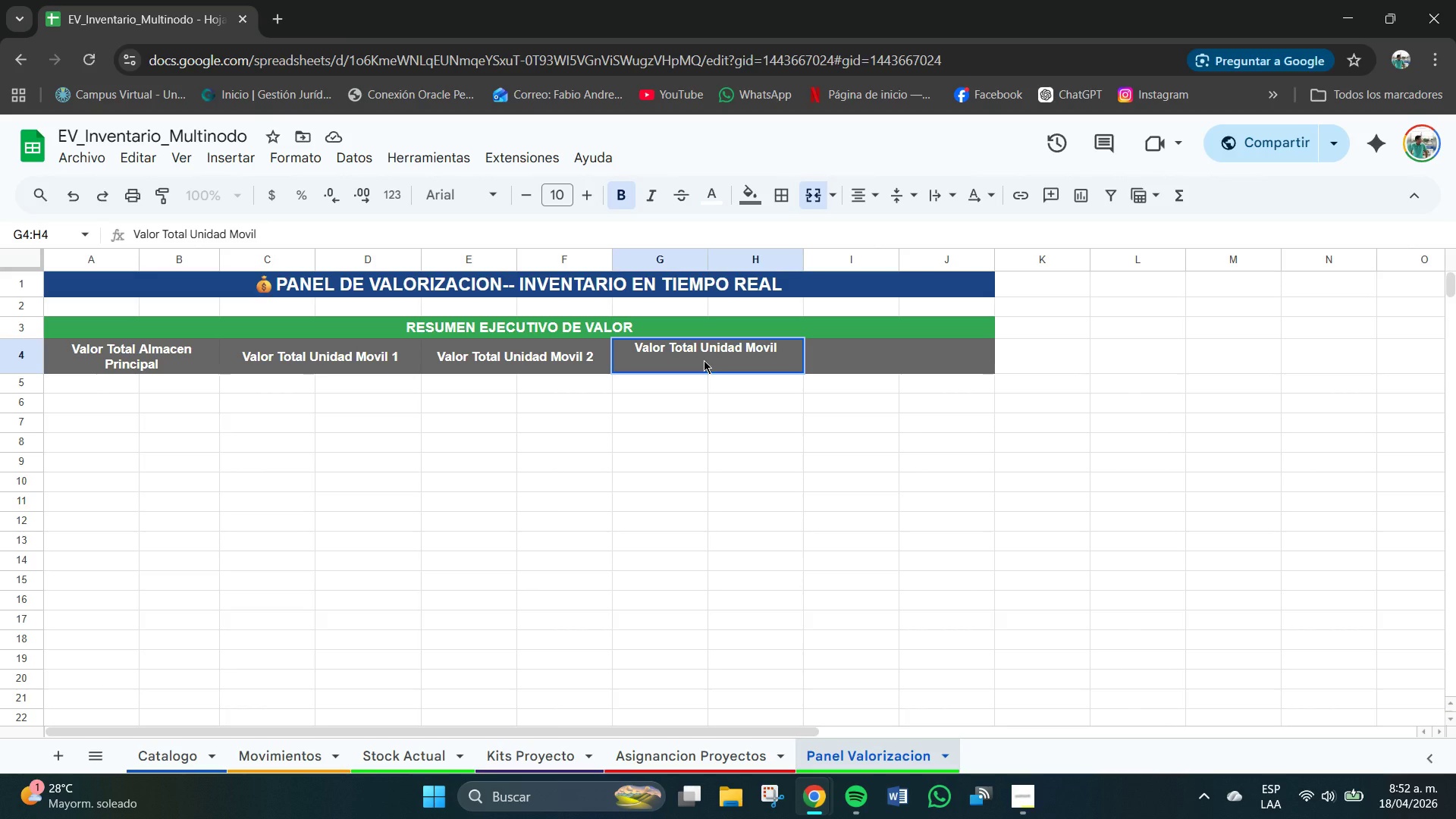 
key(3)
 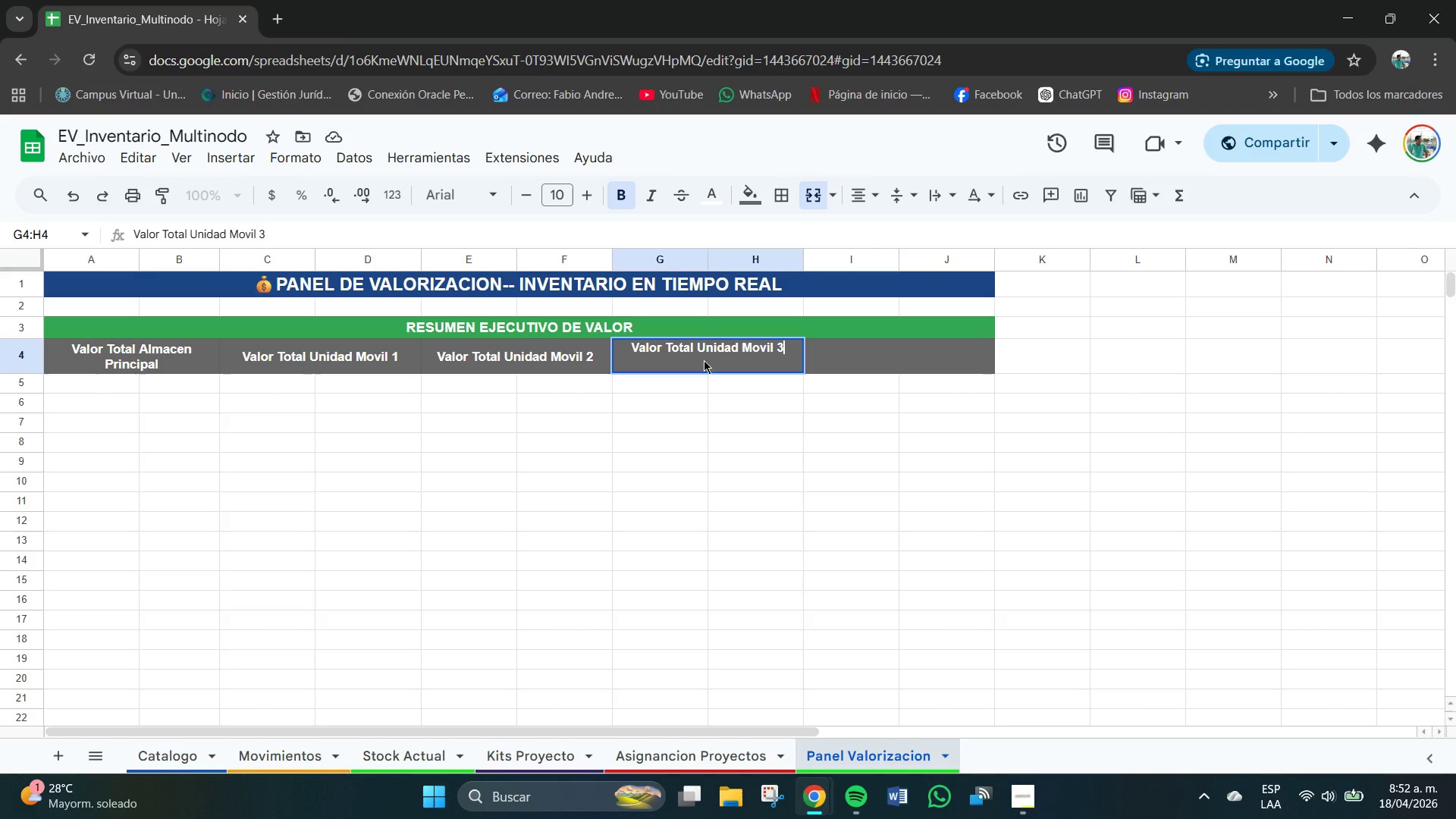 
key(CapsLock)
 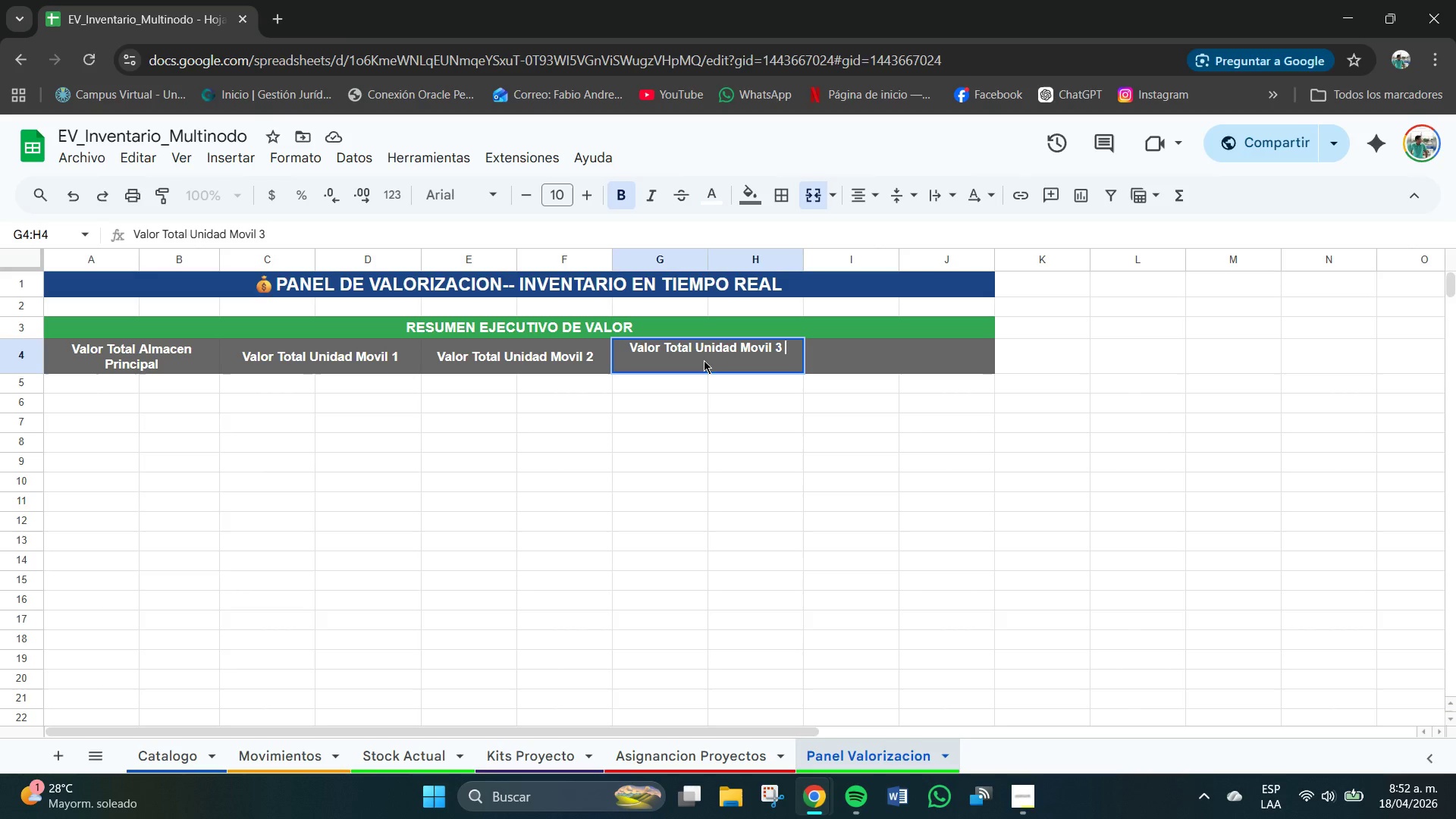 
key(Space)
 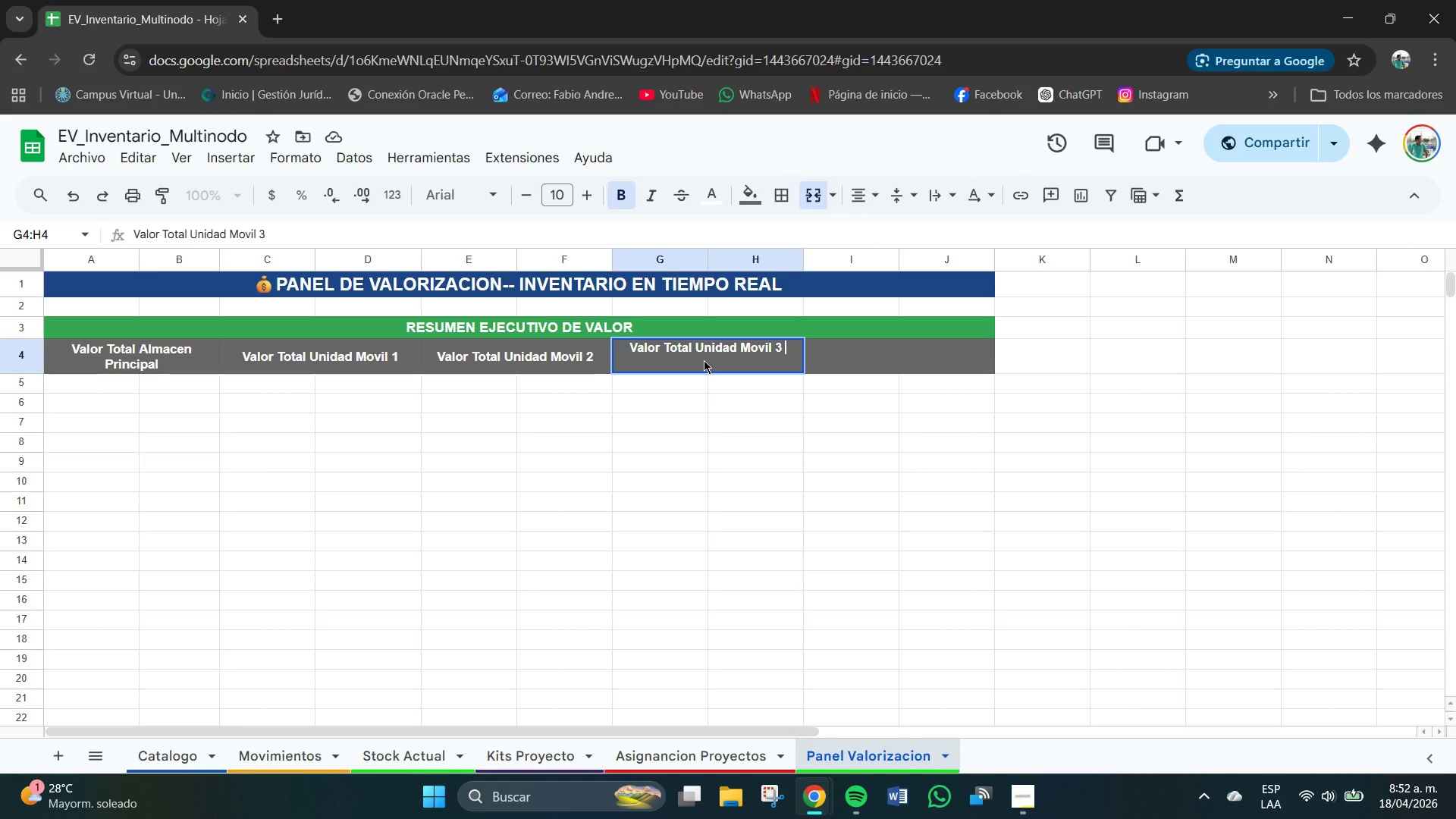 
key(Enter)
 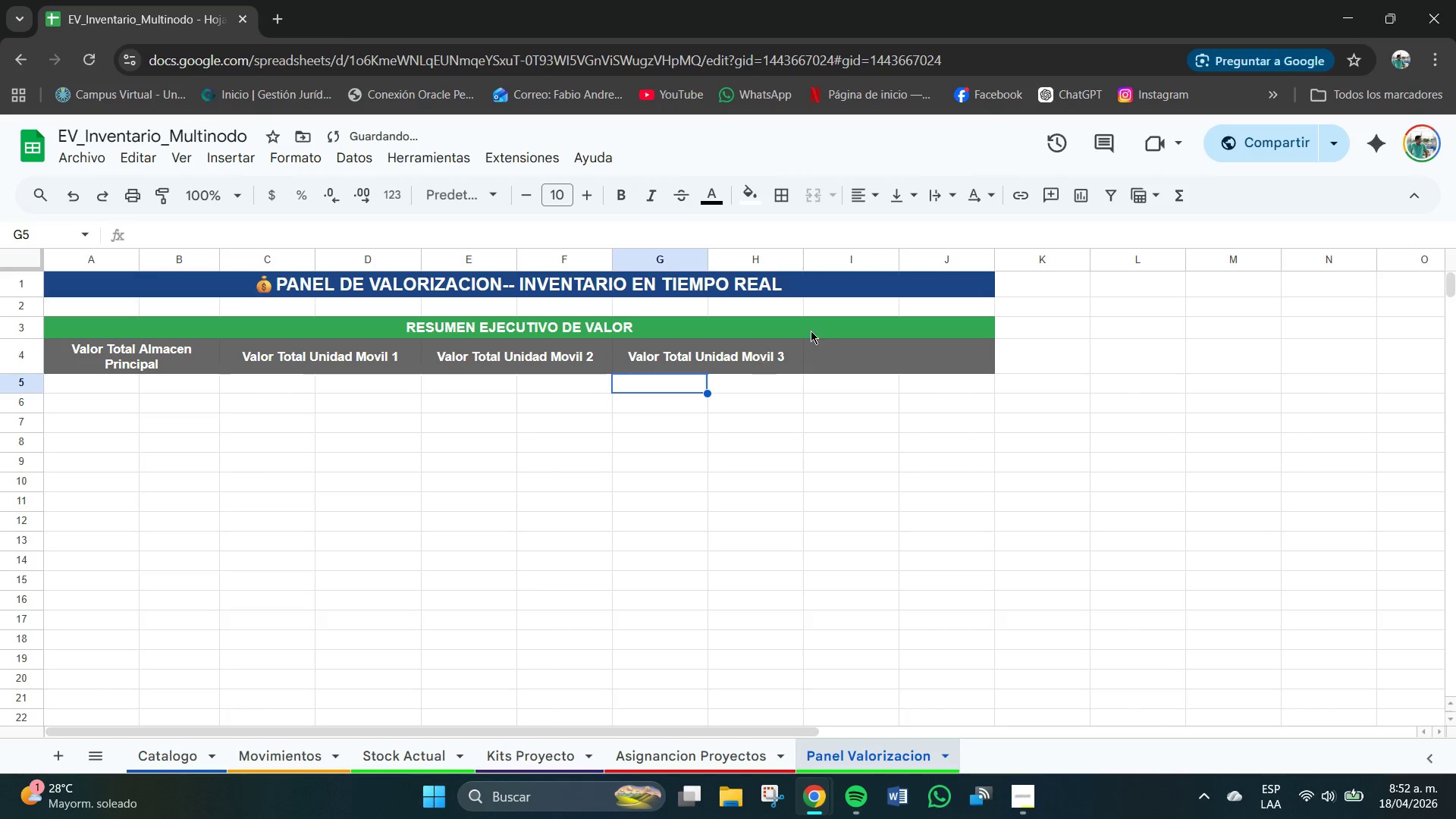 
left_click([900, 362])
 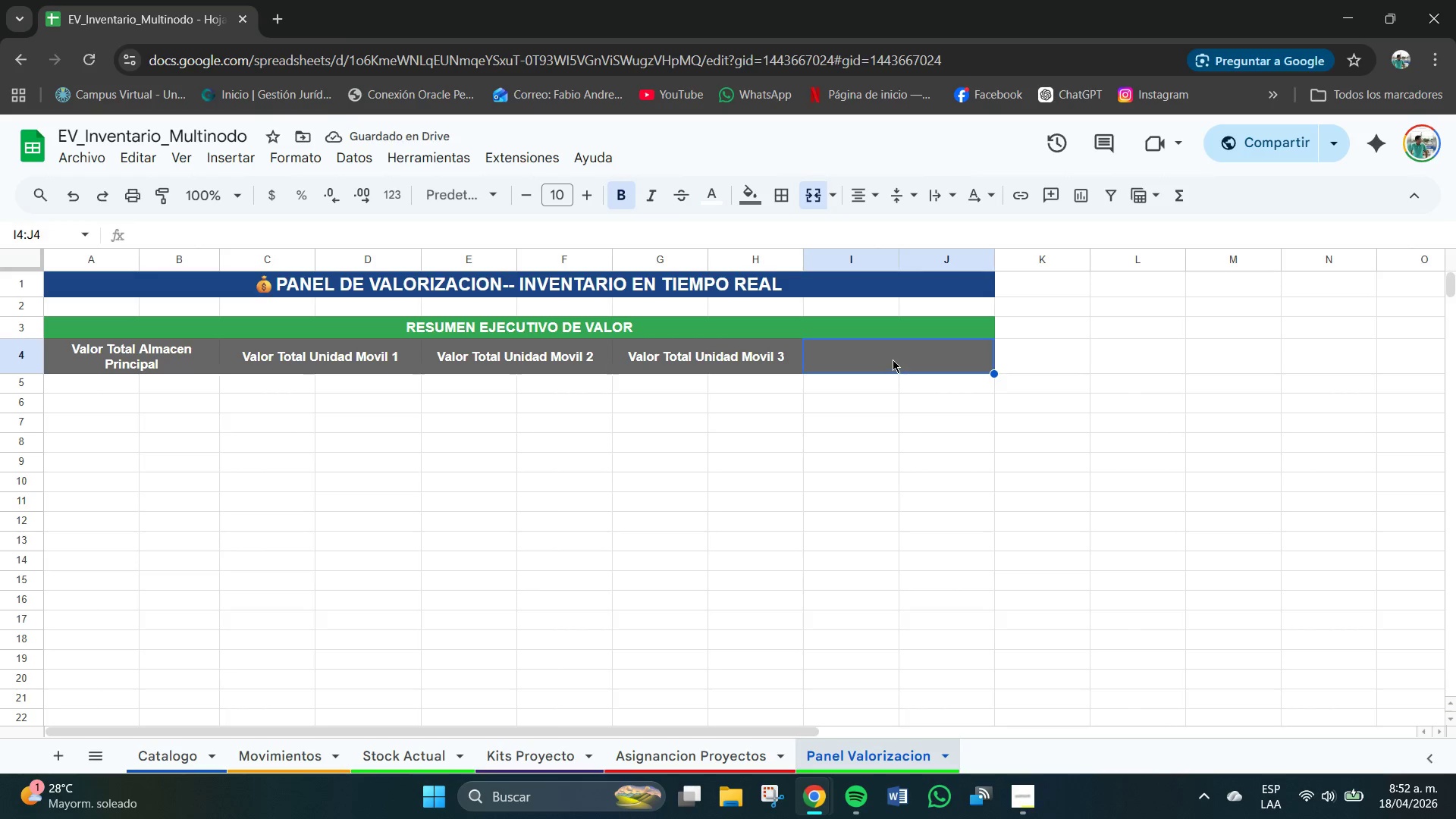 
type(TOT)
key(Backspace)
key(Backspace)
type(otal En Ruta)
 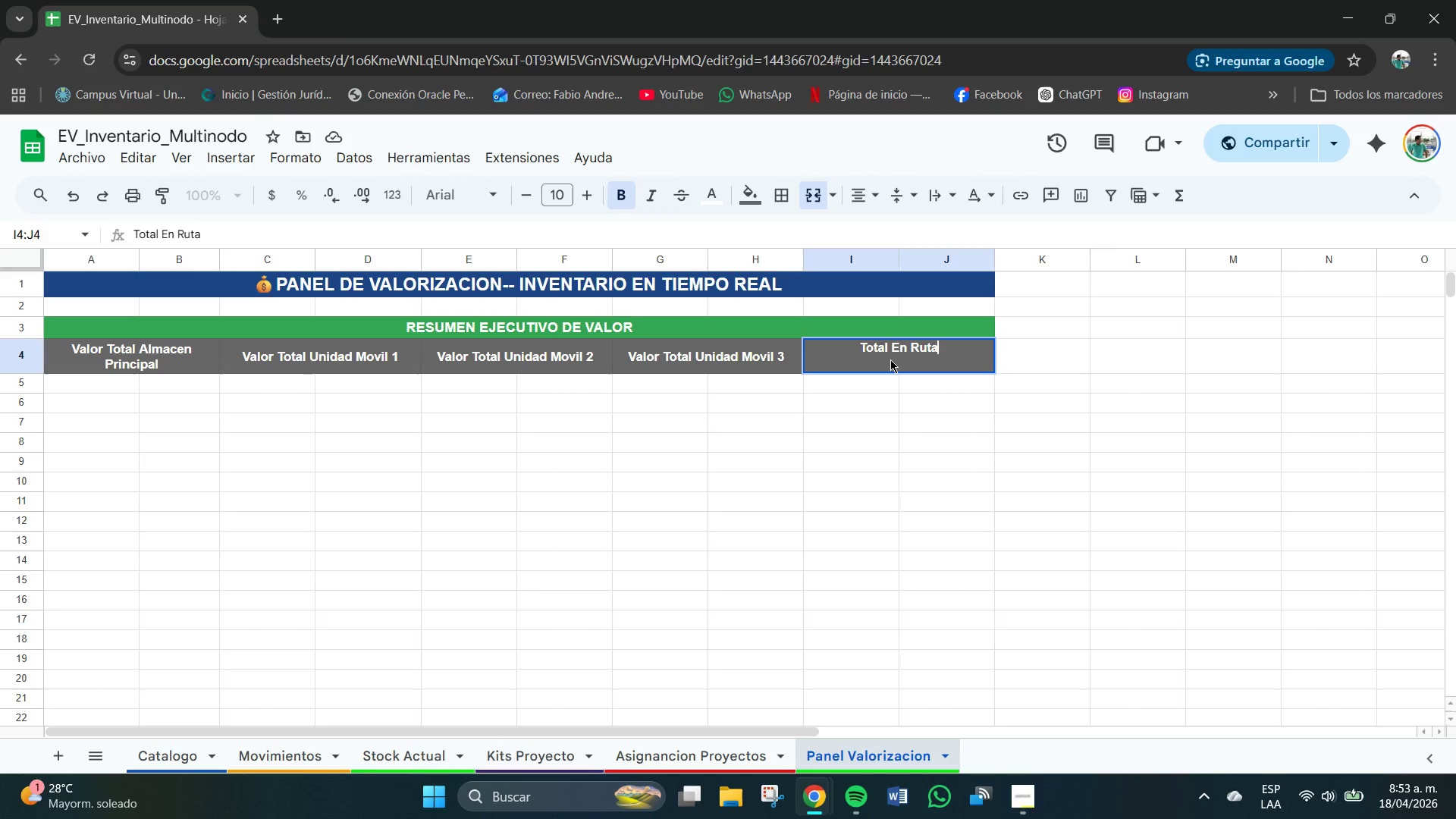 
key(Enter)
 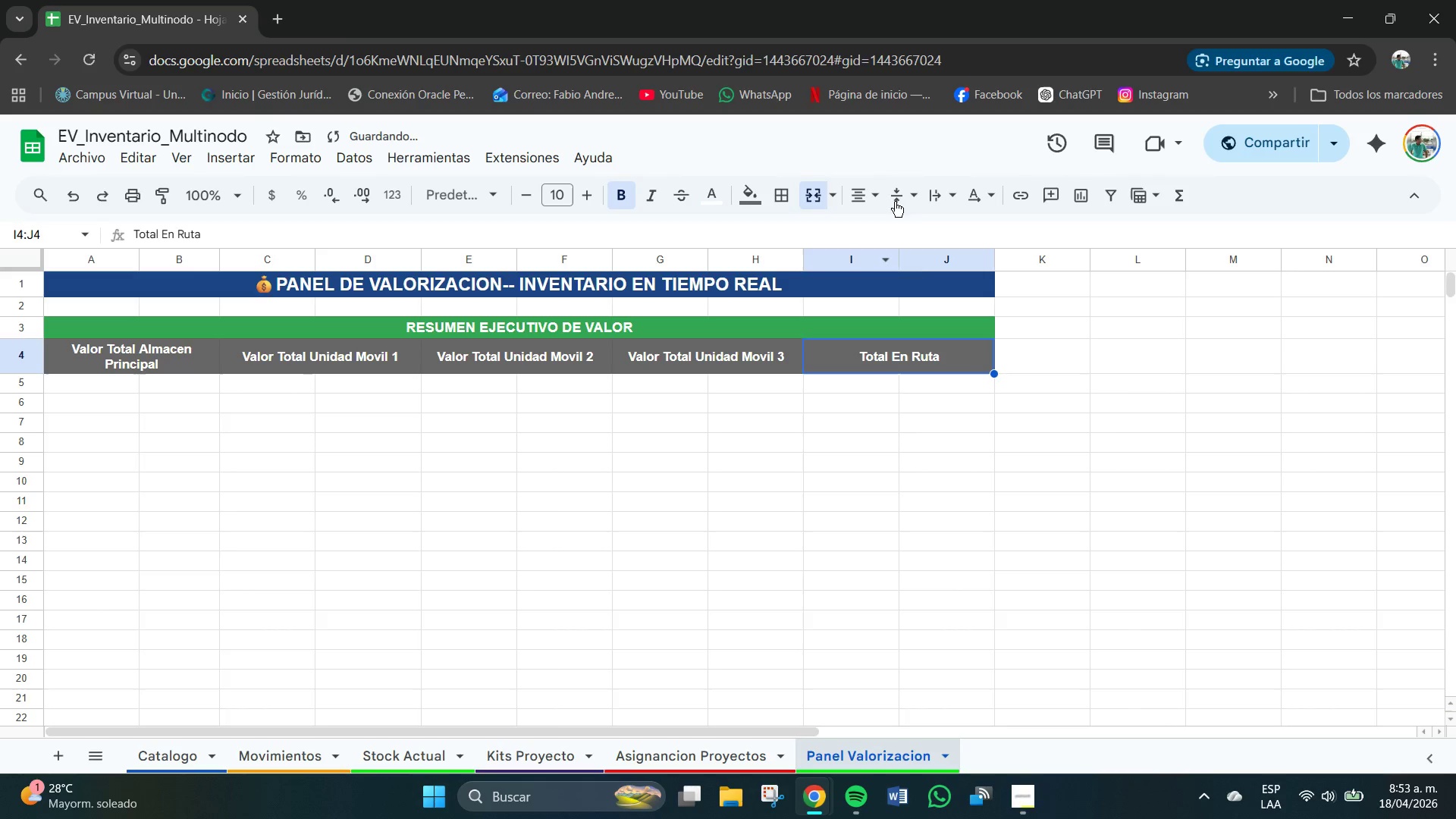 
left_click_drag(start_coordinate=[899, 533], to_coordinate=[905, 529])
 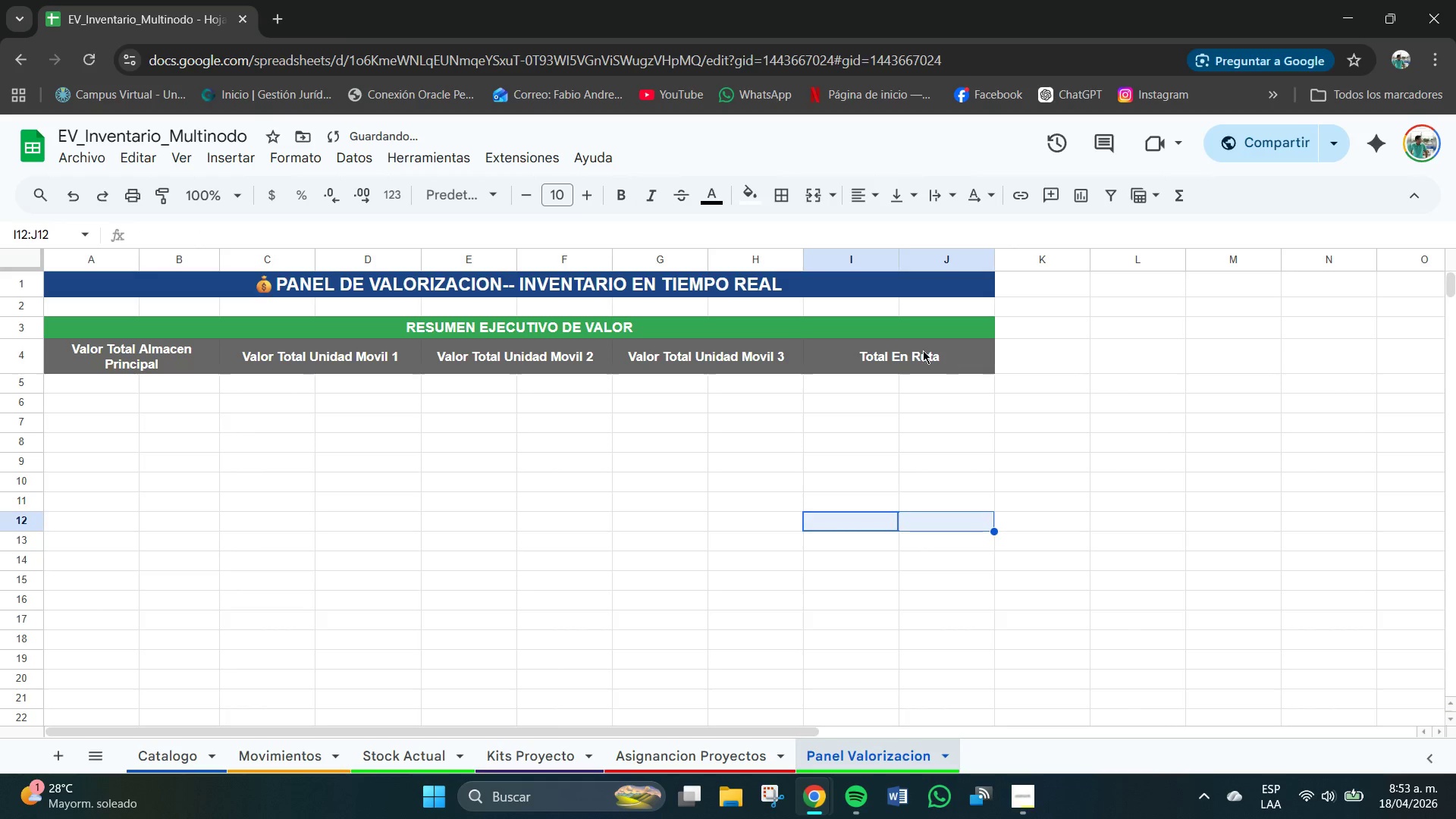 
double_click([922, 350])
 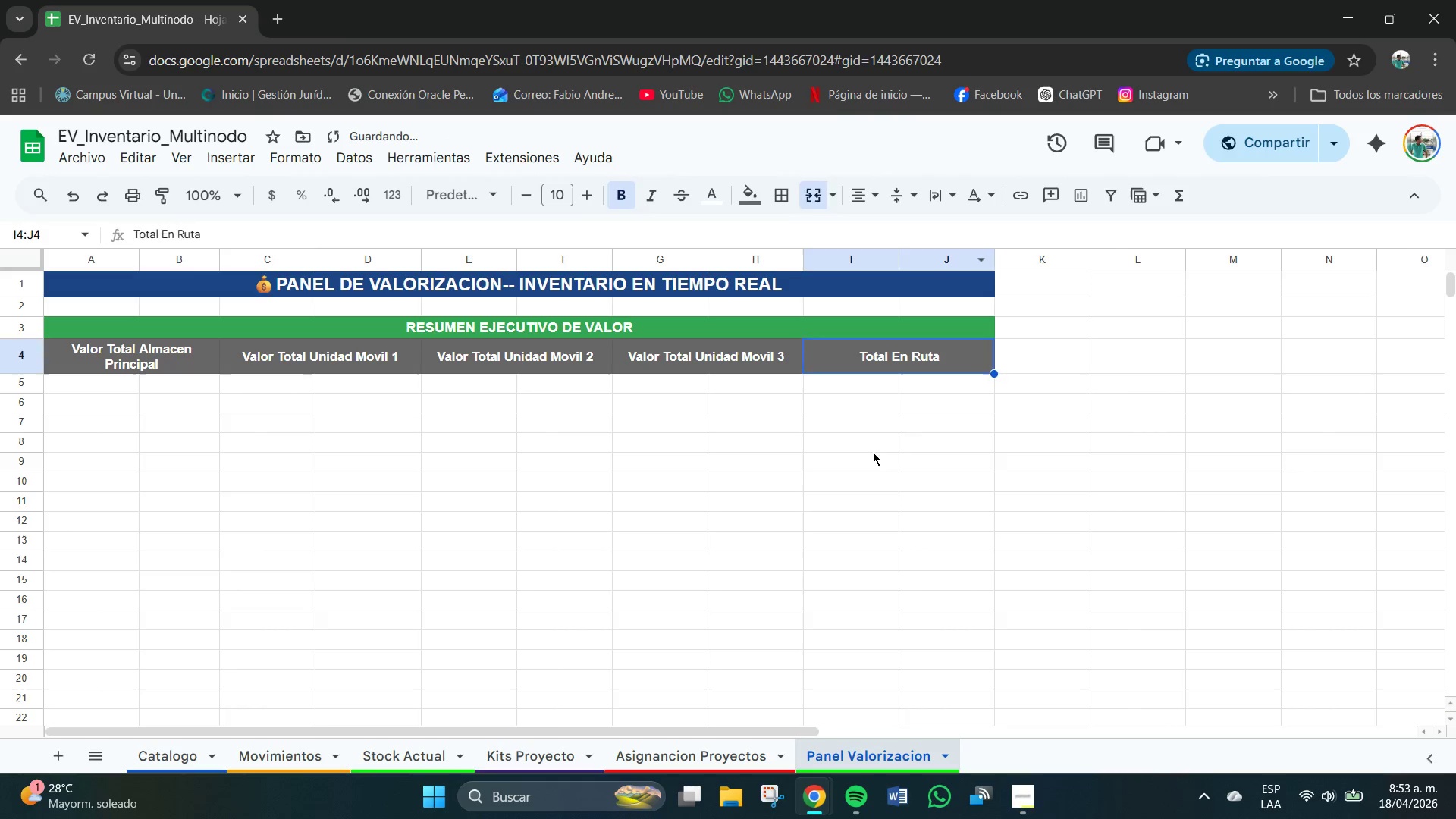 
left_click([704, 357])
 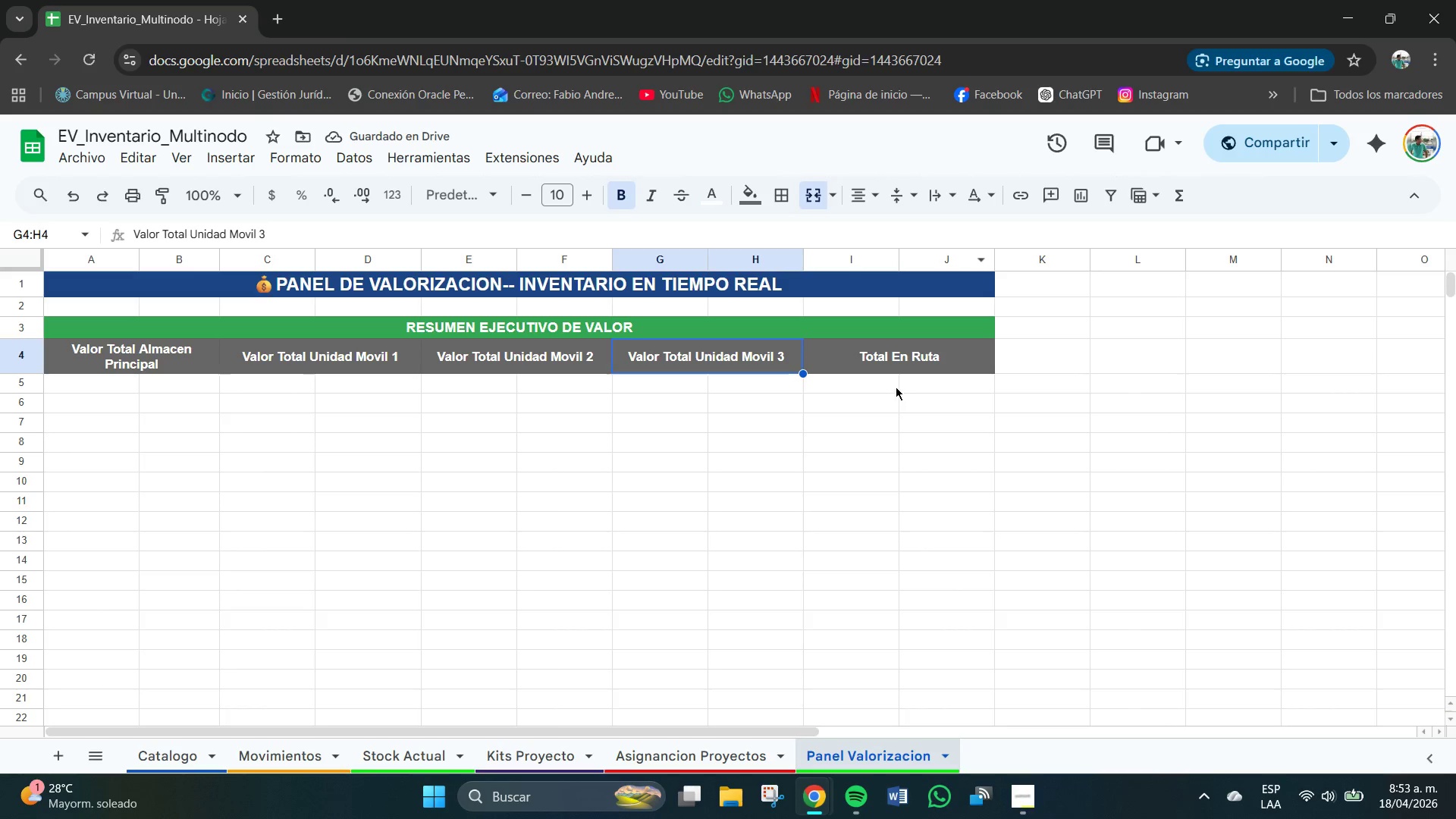 
left_click([887, 372])
 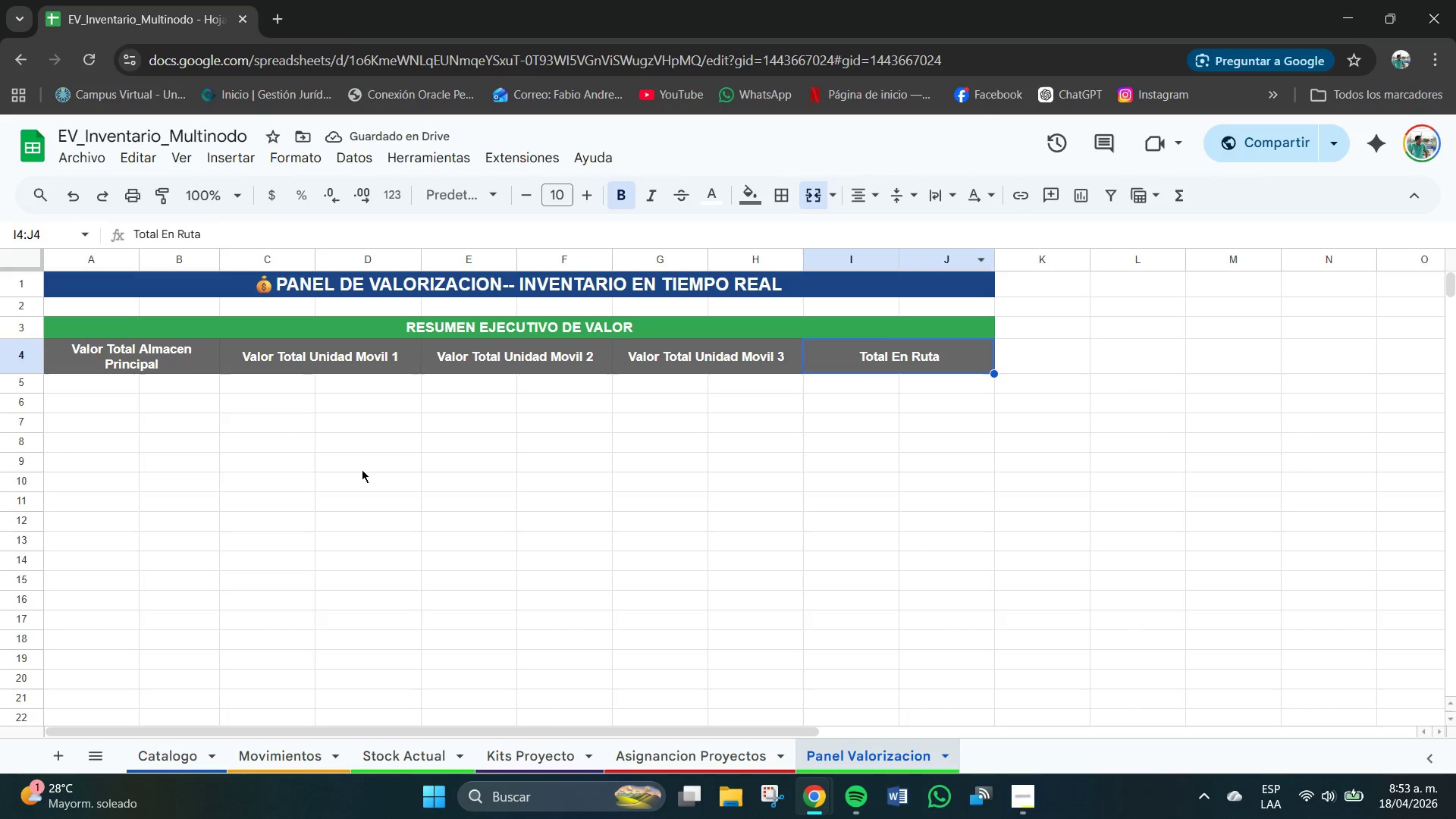 
left_click([209, 476])
 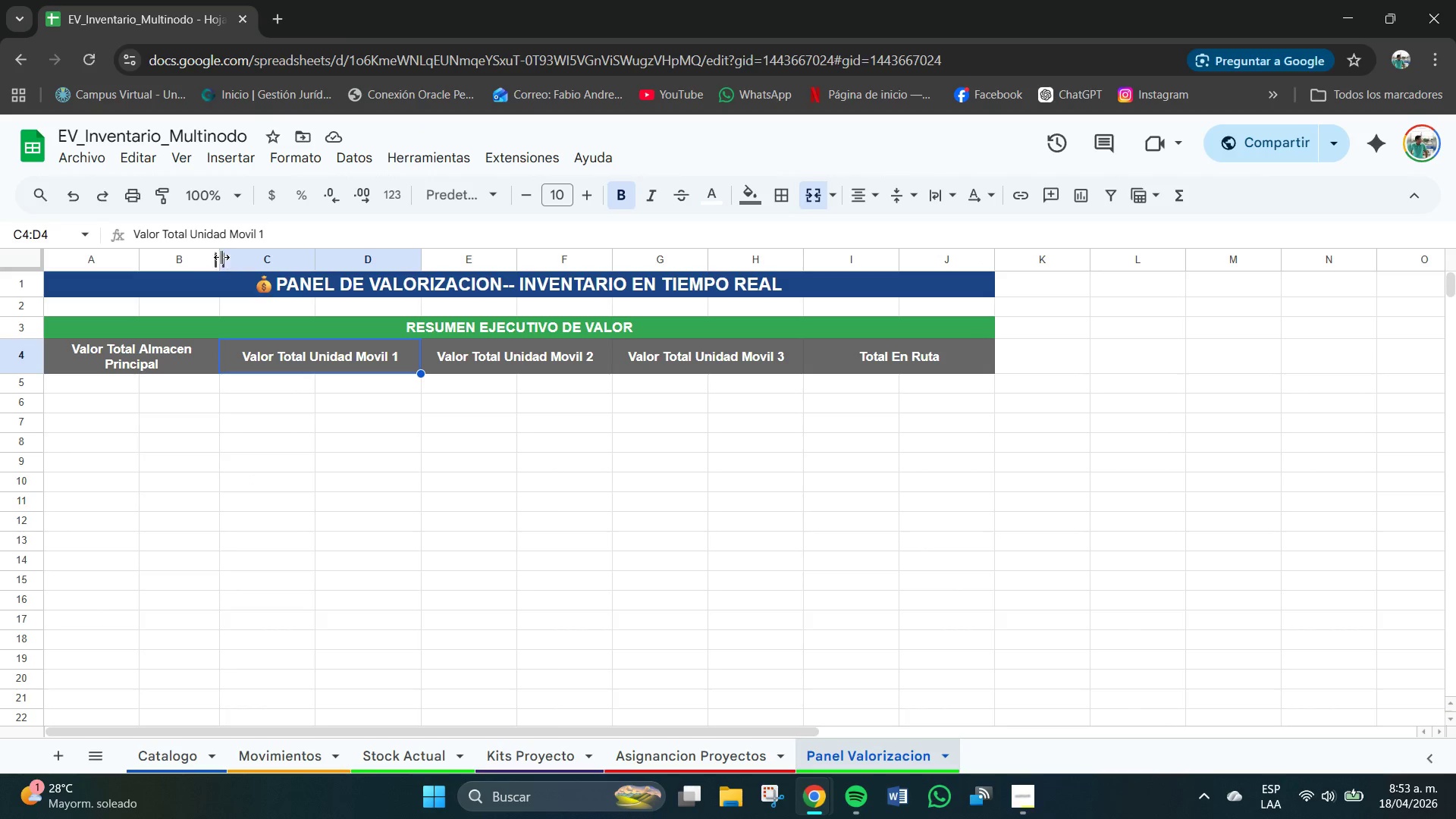 
left_click_drag(start_coordinate=[224, 261], to_coordinate=[249, 264])
 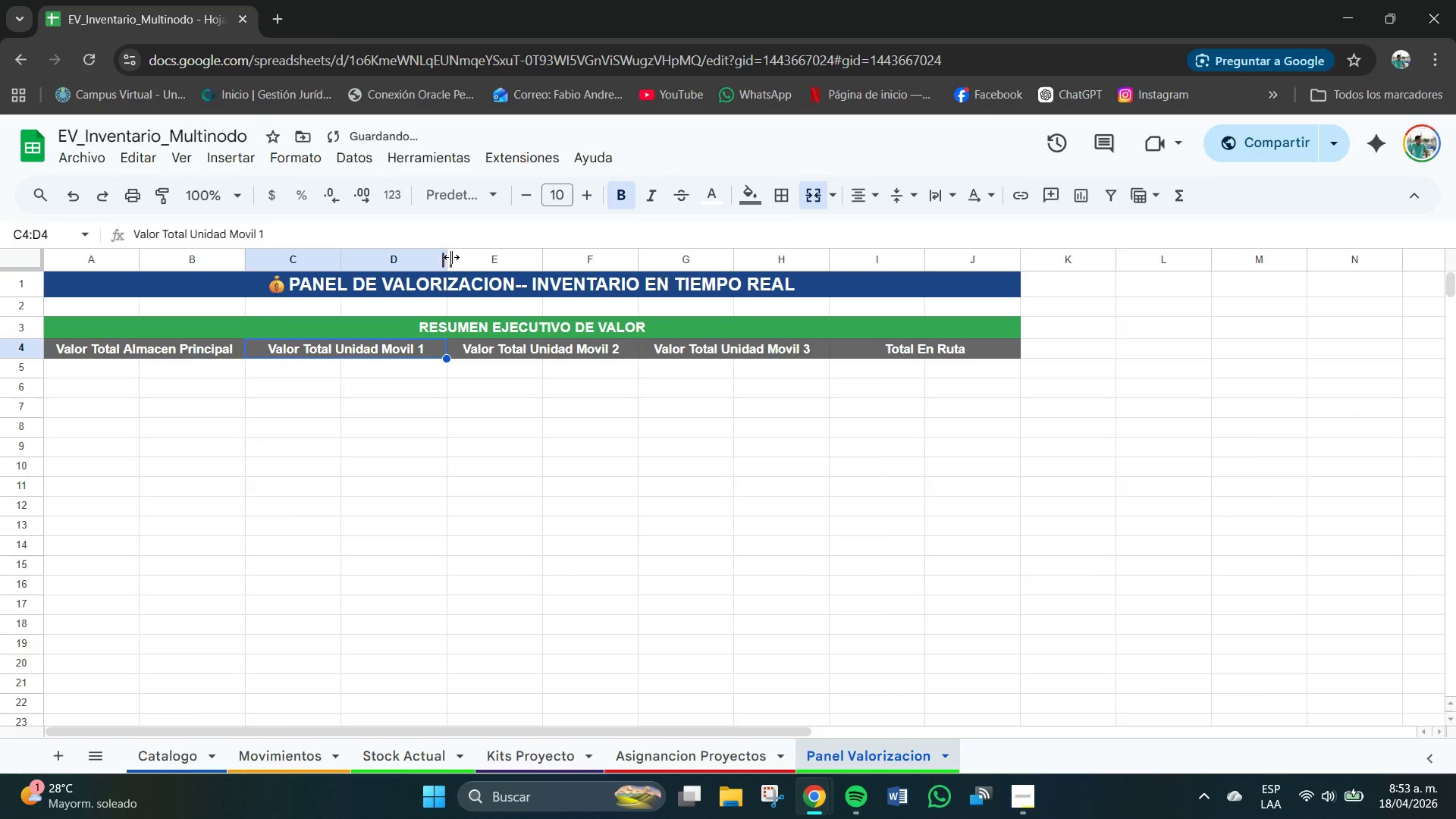 
left_click_drag(start_coordinate=[447, 256], to_coordinate=[414, 257])
 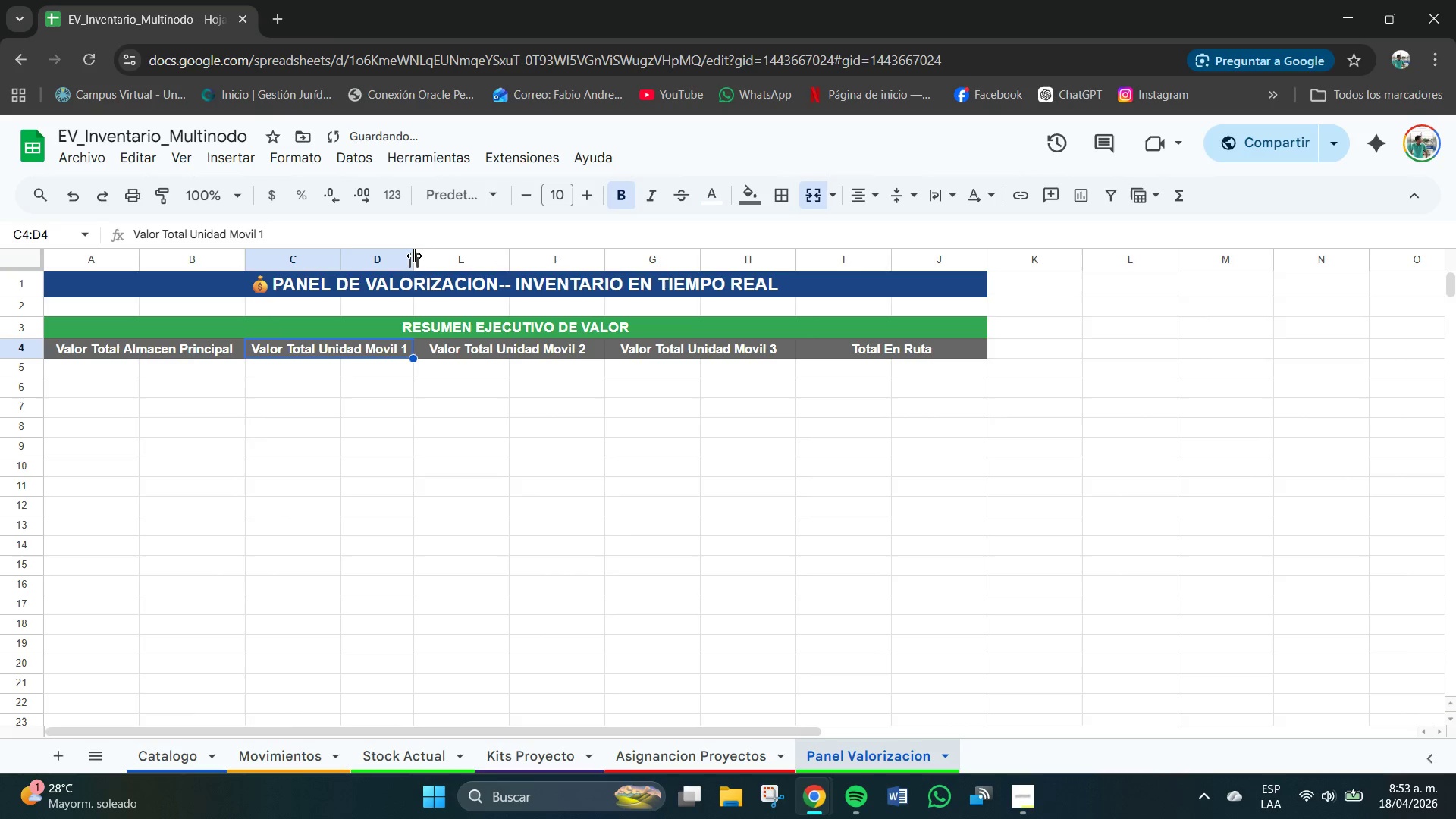 
left_click_drag(start_coordinate=[413, 256], to_coordinate=[393, 256])
 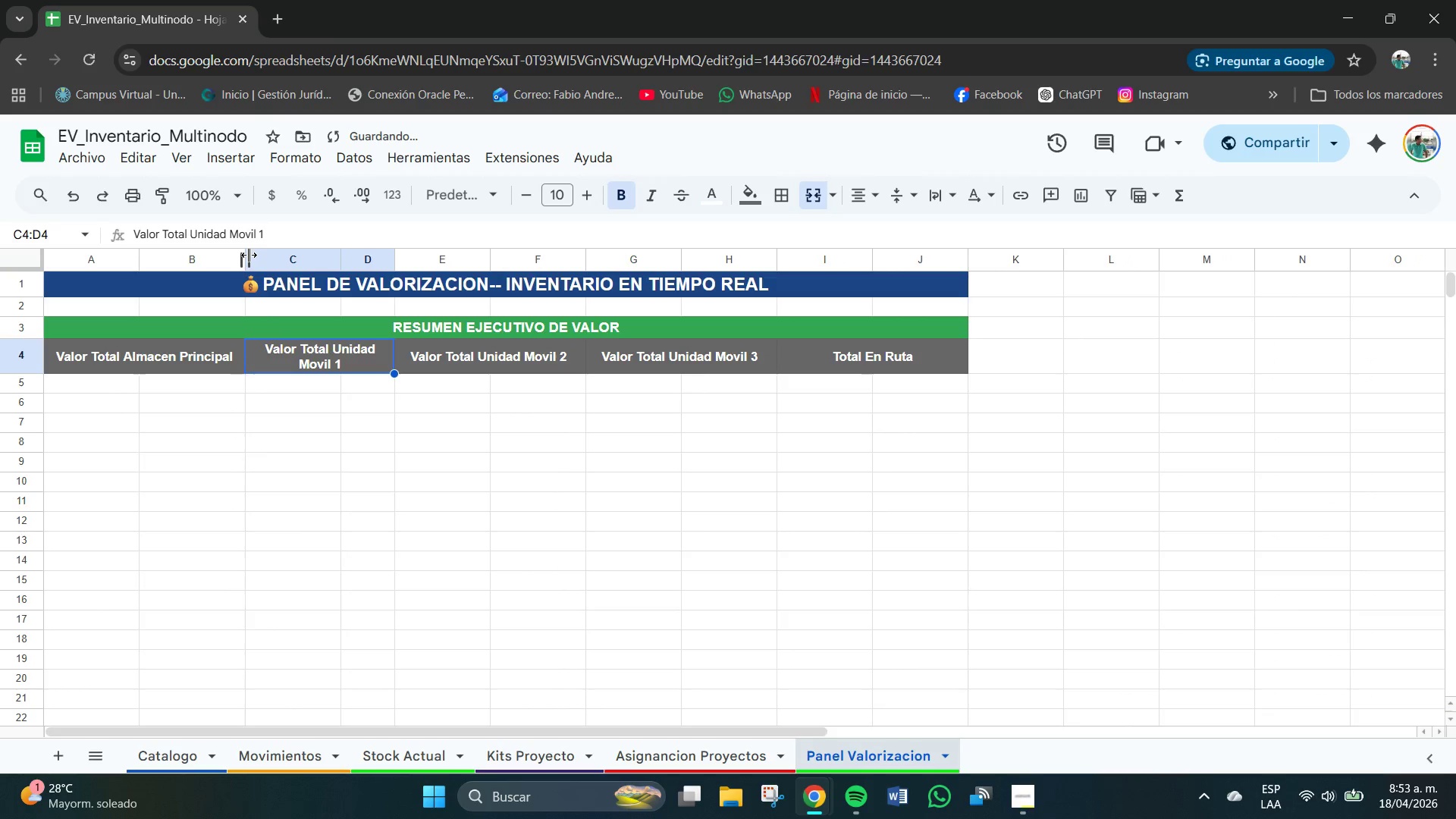 
left_click_drag(start_coordinate=[248, 255], to_coordinate=[273, 256])
 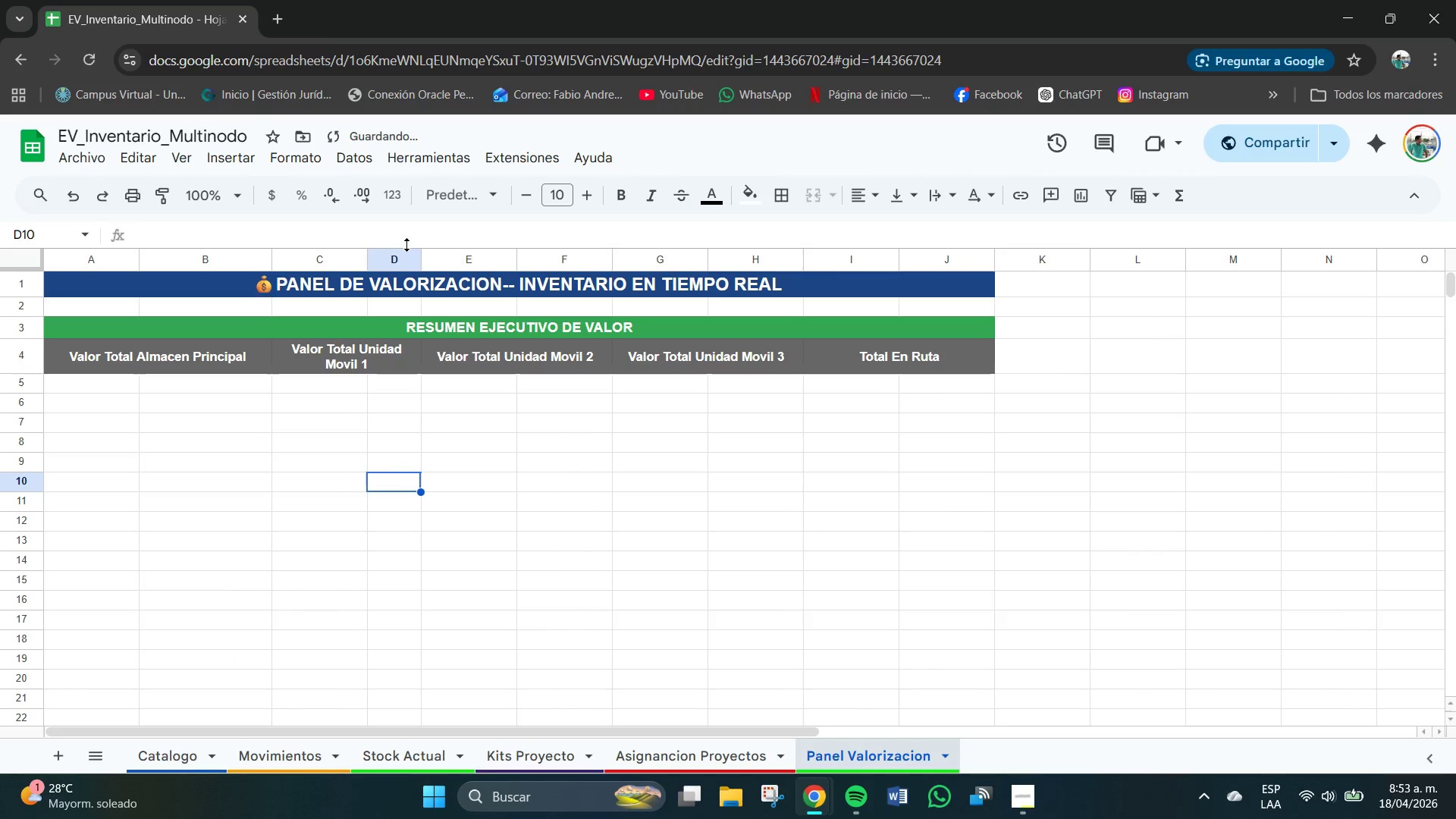 
left_click_drag(start_coordinate=[425, 262], to_coordinate=[447, 262])
 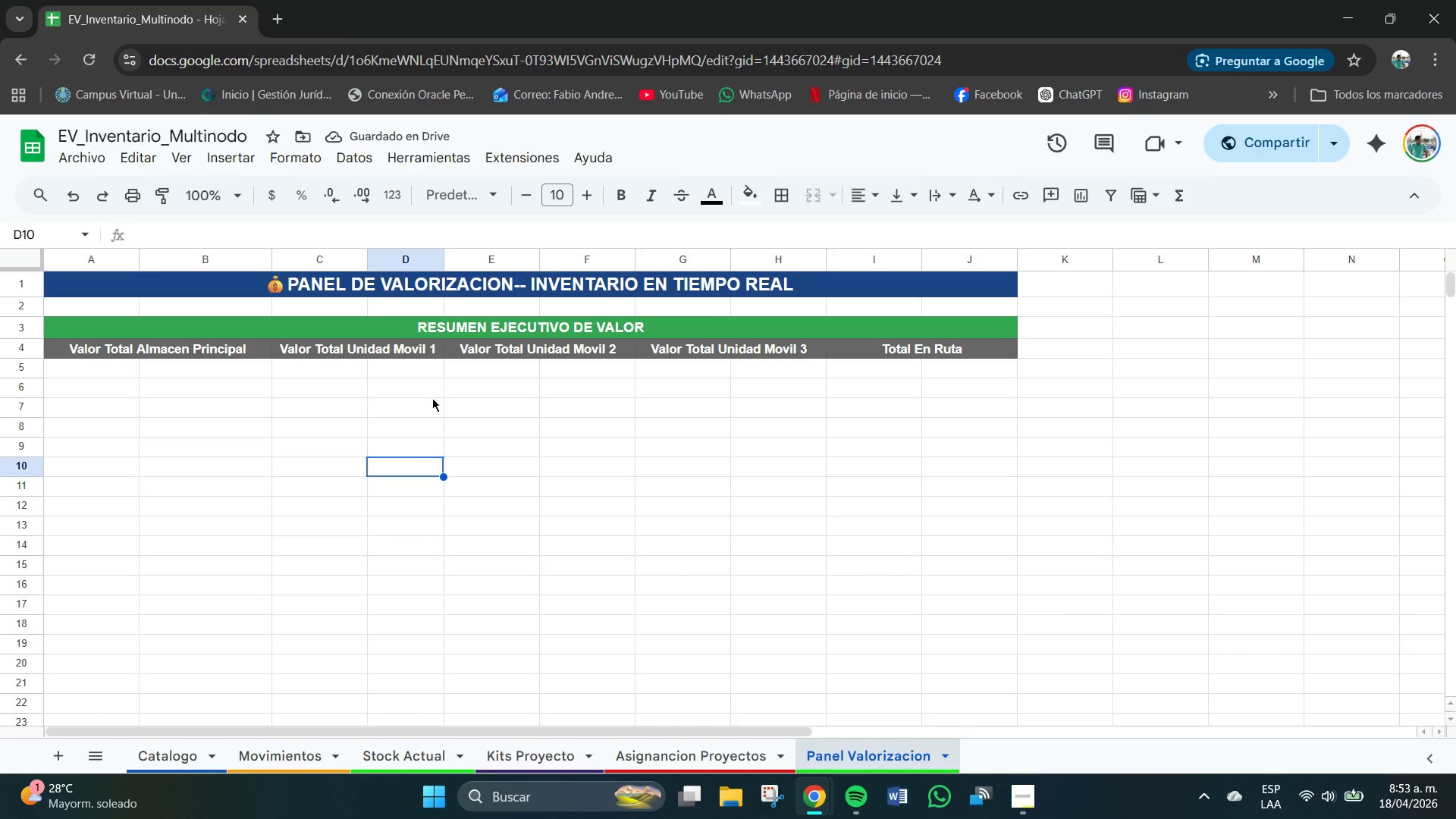 
wait(6.69)
 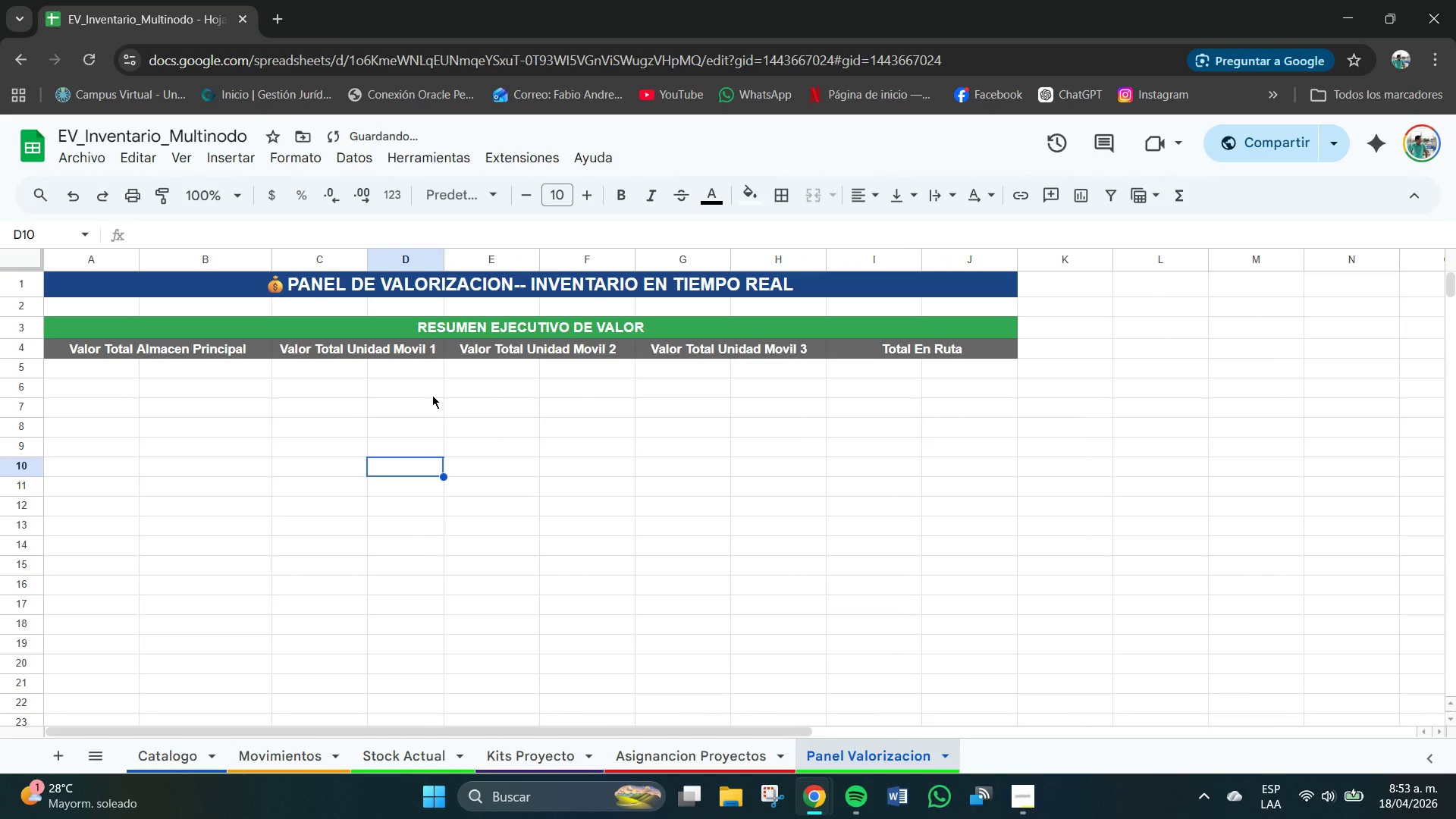 
left_click_drag(start_coordinate=[447, 262], to_coordinate=[469, 267])
 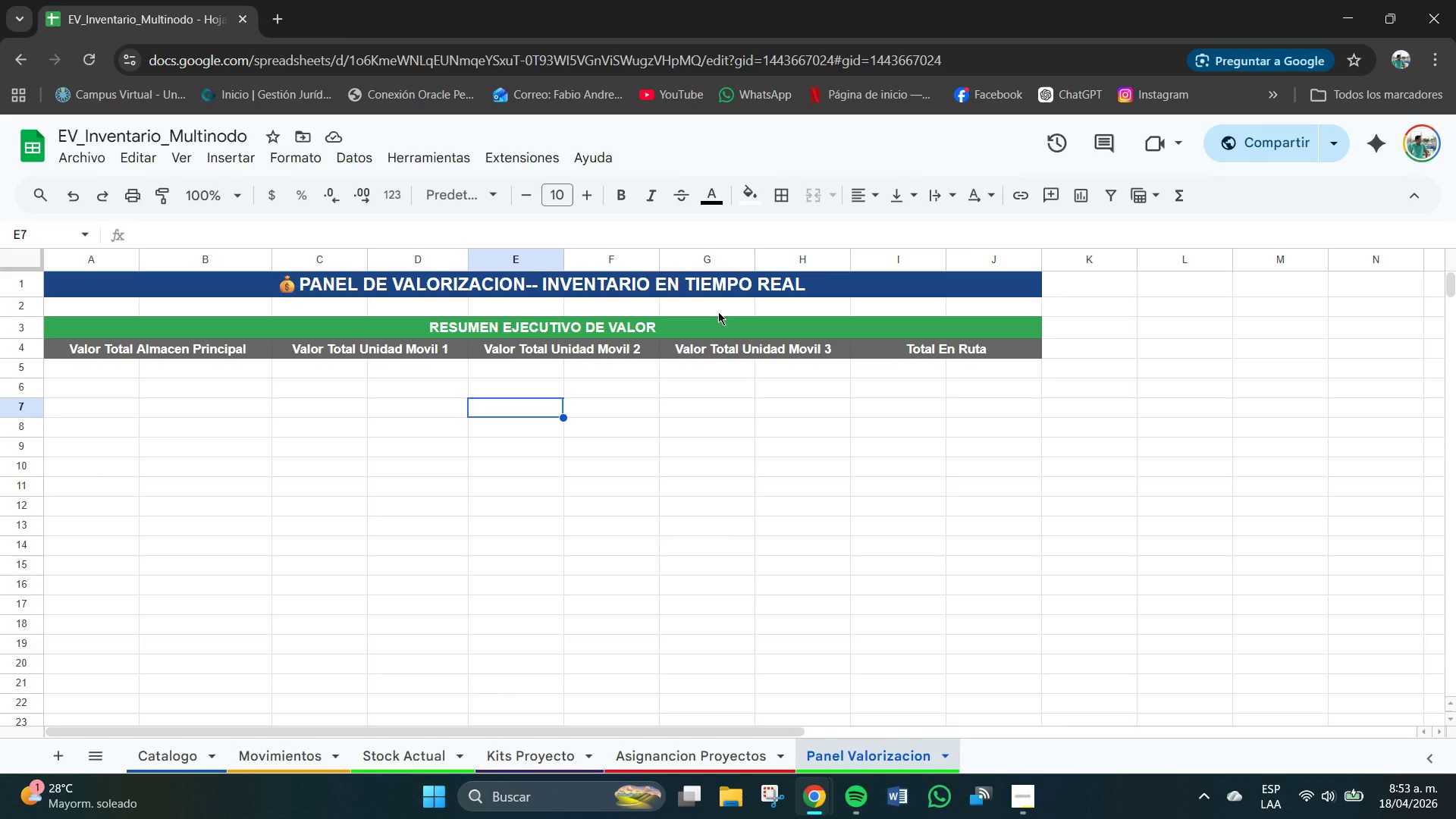 
wait(11.0)
 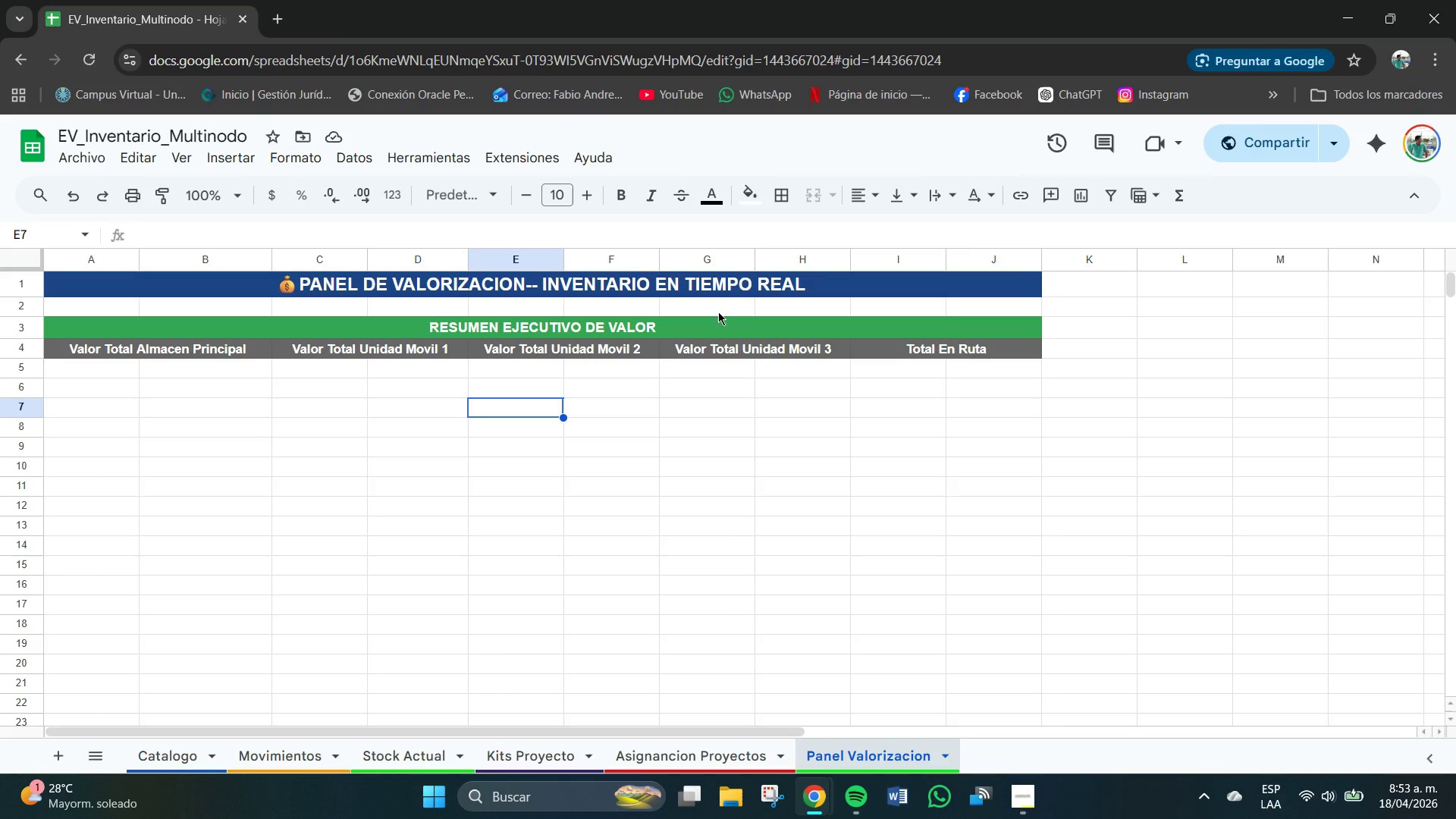 
left_click([165, 398])
 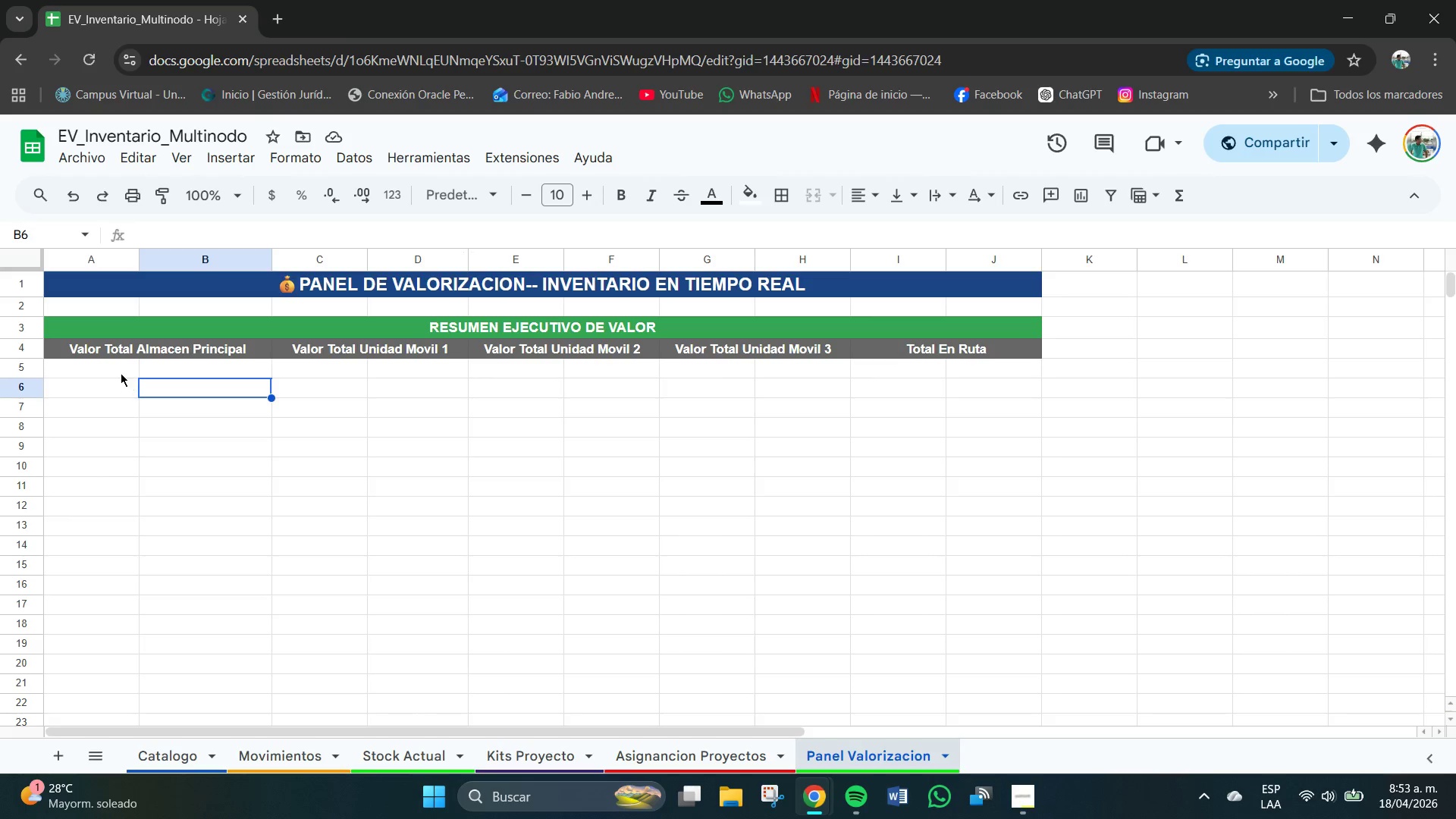 
left_click_drag(start_coordinate=[120, 369], to_coordinate=[199, 376])
 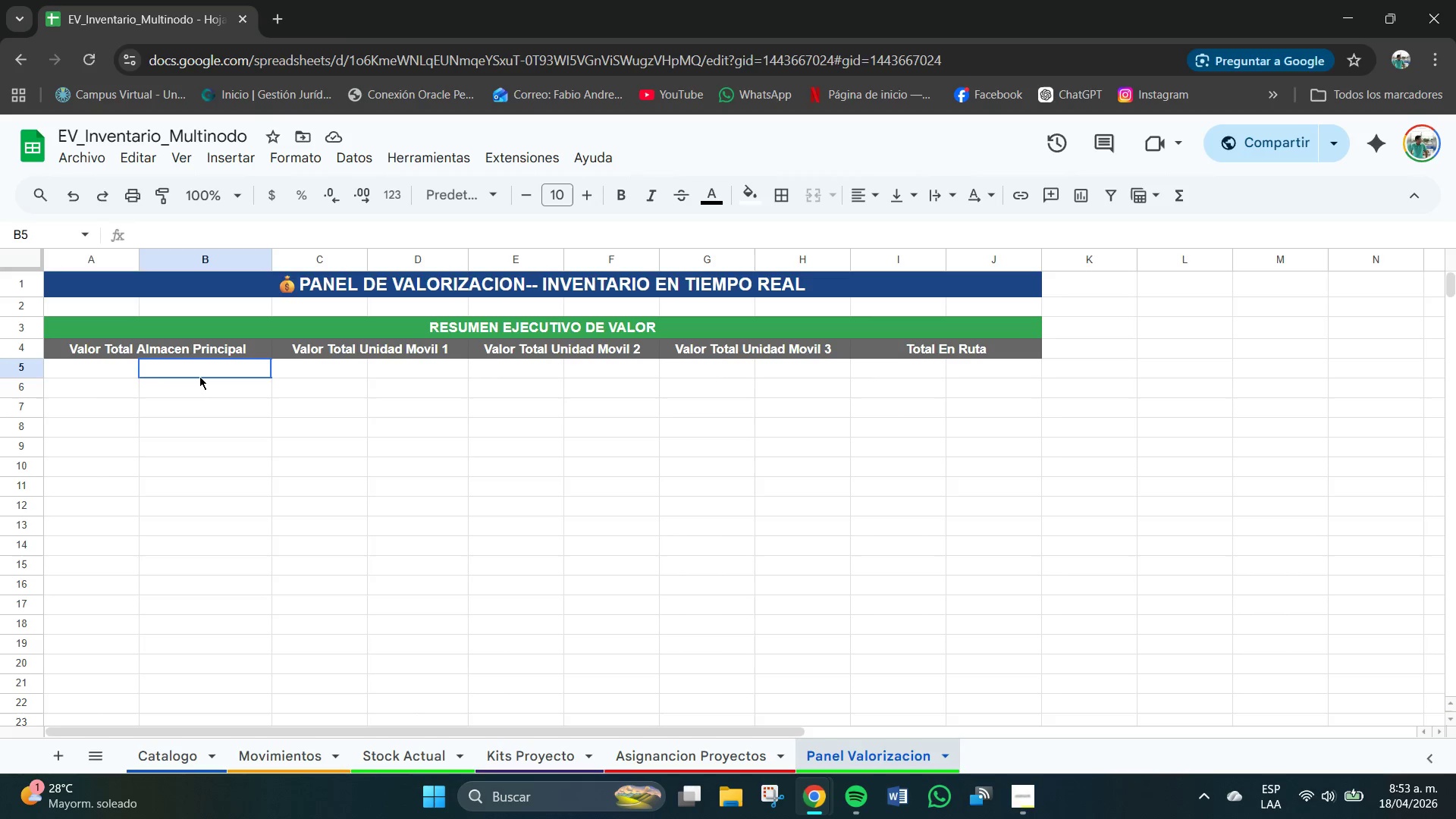 
left_click([199, 376])
 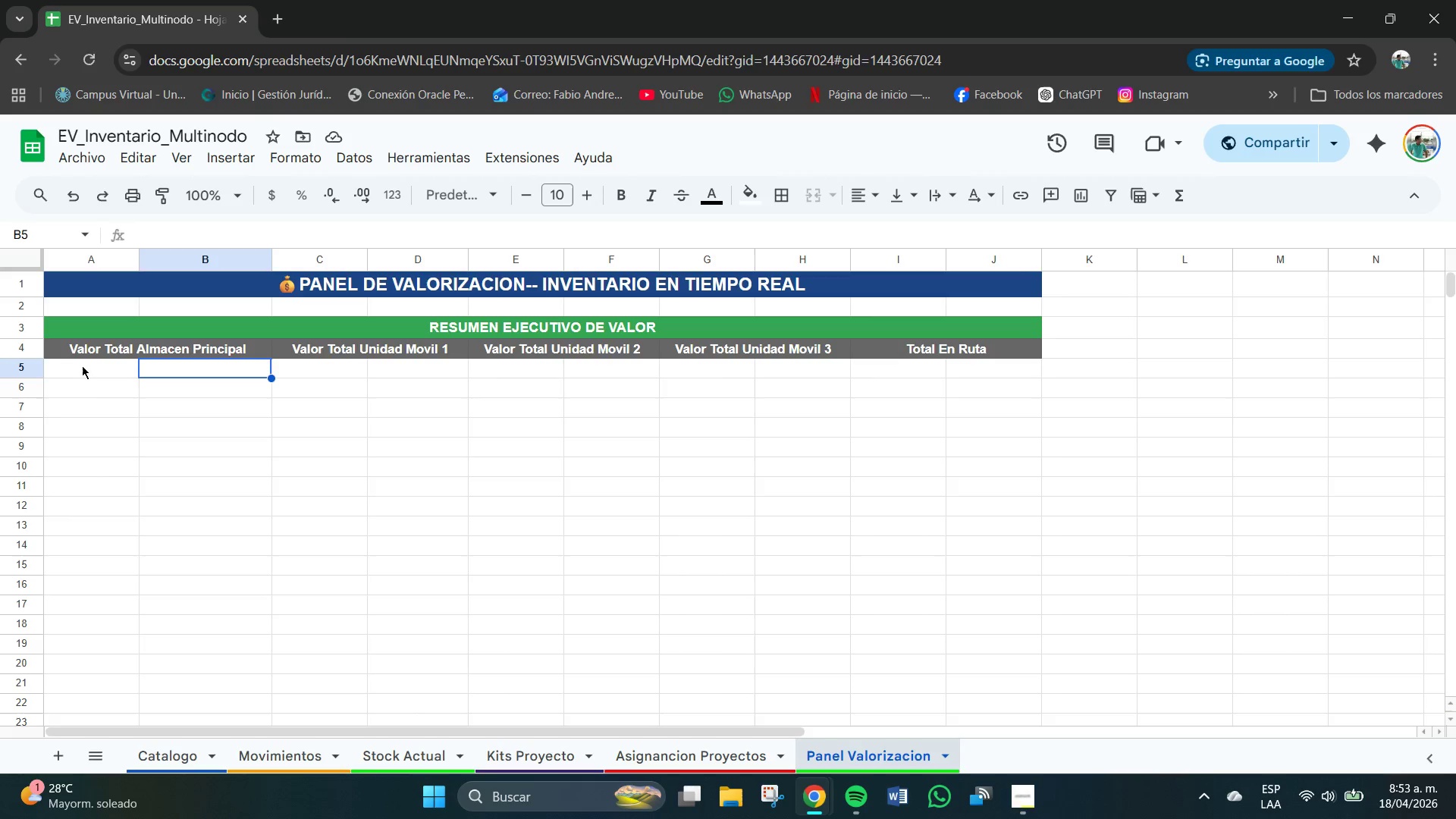 
left_click_drag(start_coordinate=[82, 364], to_coordinate=[207, 370])
 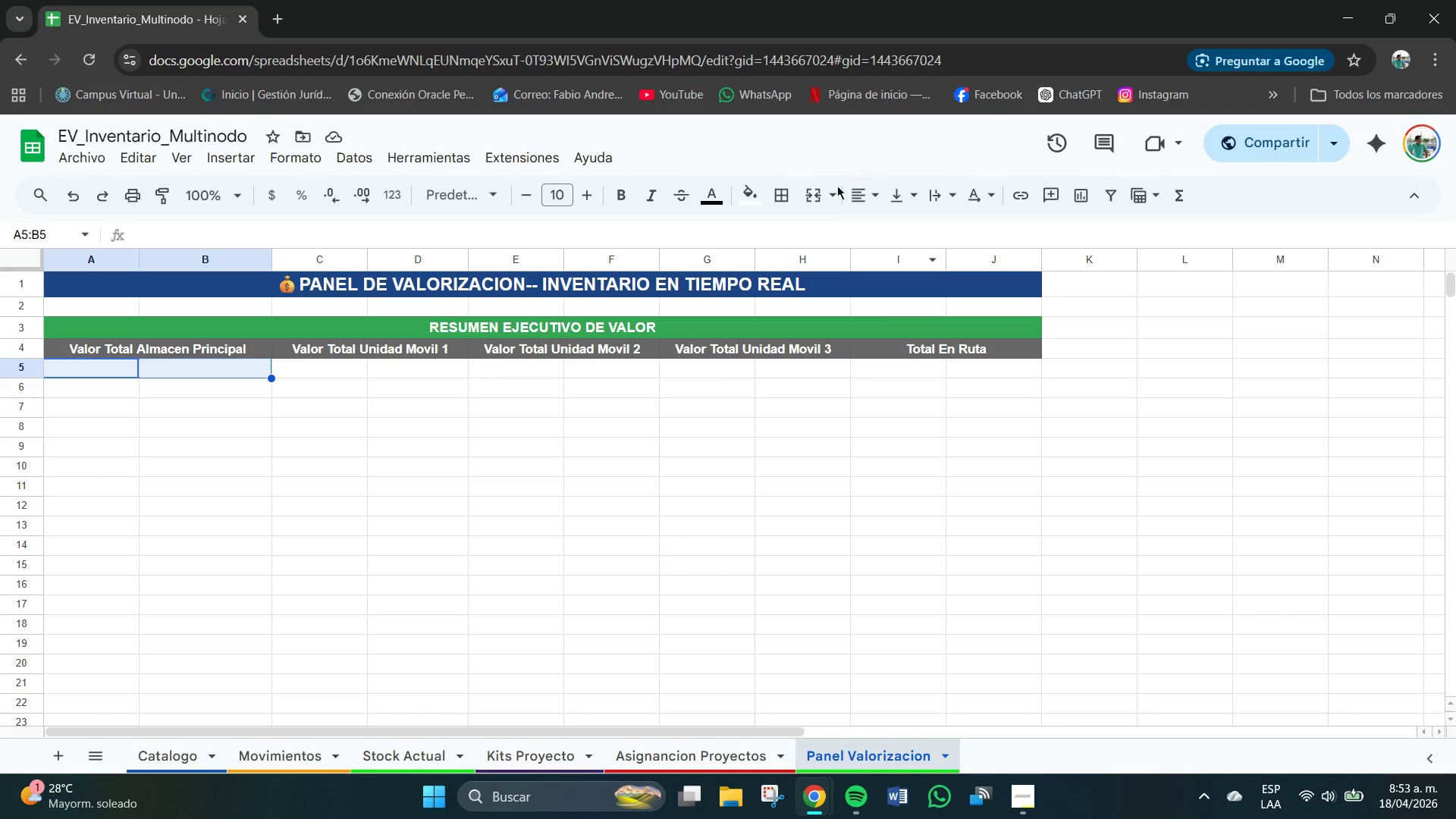 
left_click([833, 199])
 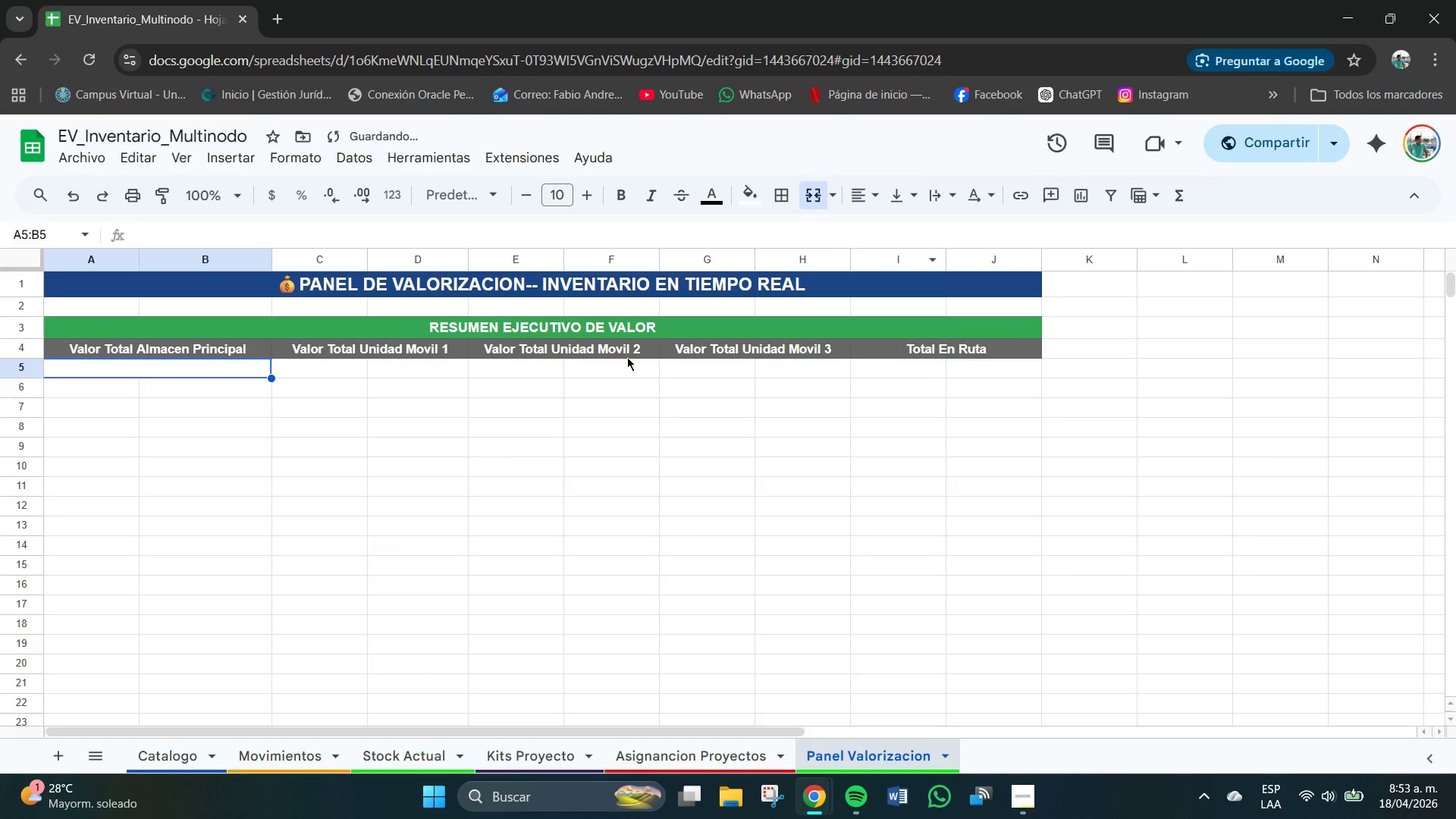 
double_click([307, 444])
 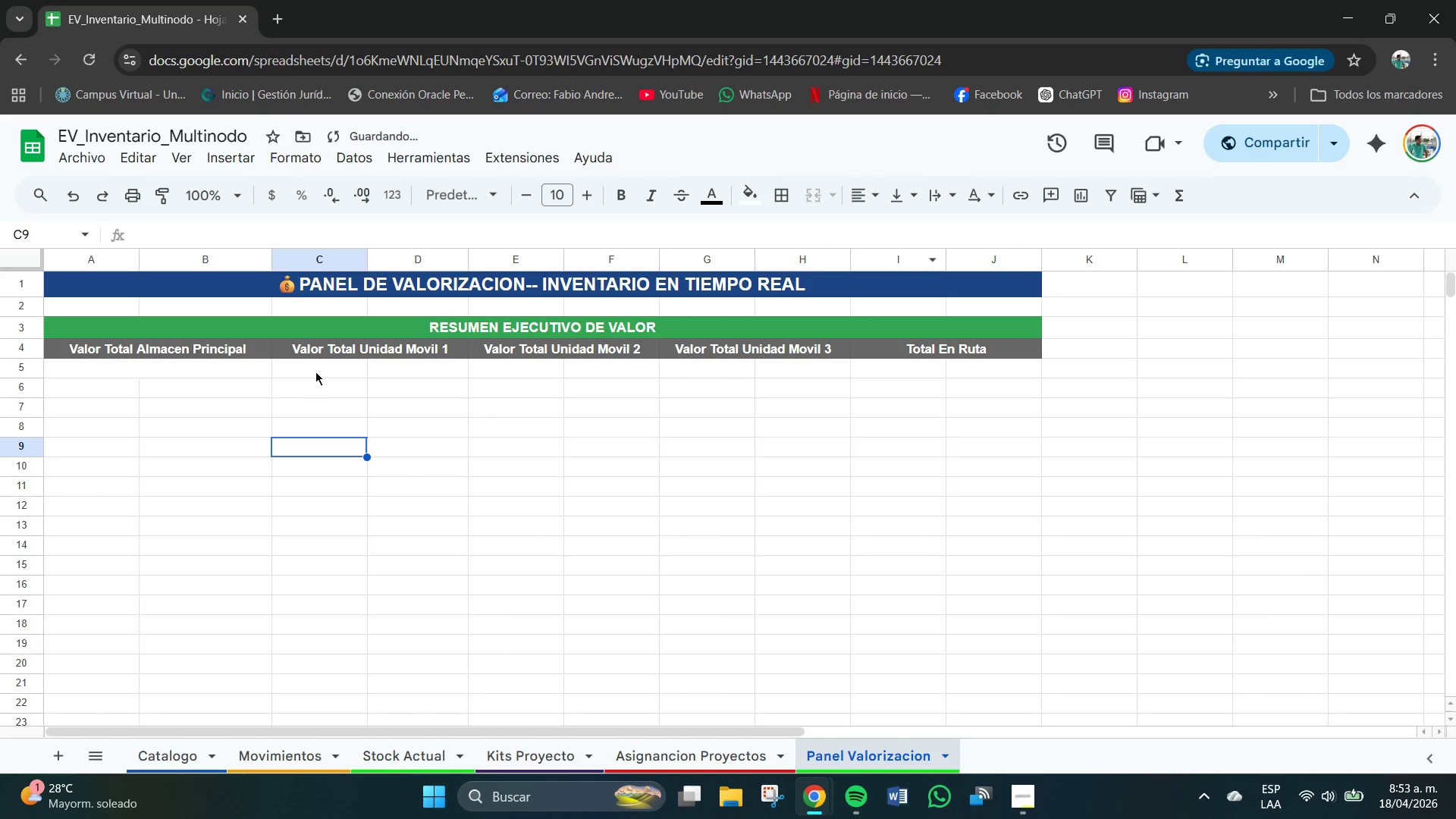 
left_click_drag(start_coordinate=[325, 365], to_coordinate=[443, 369])
 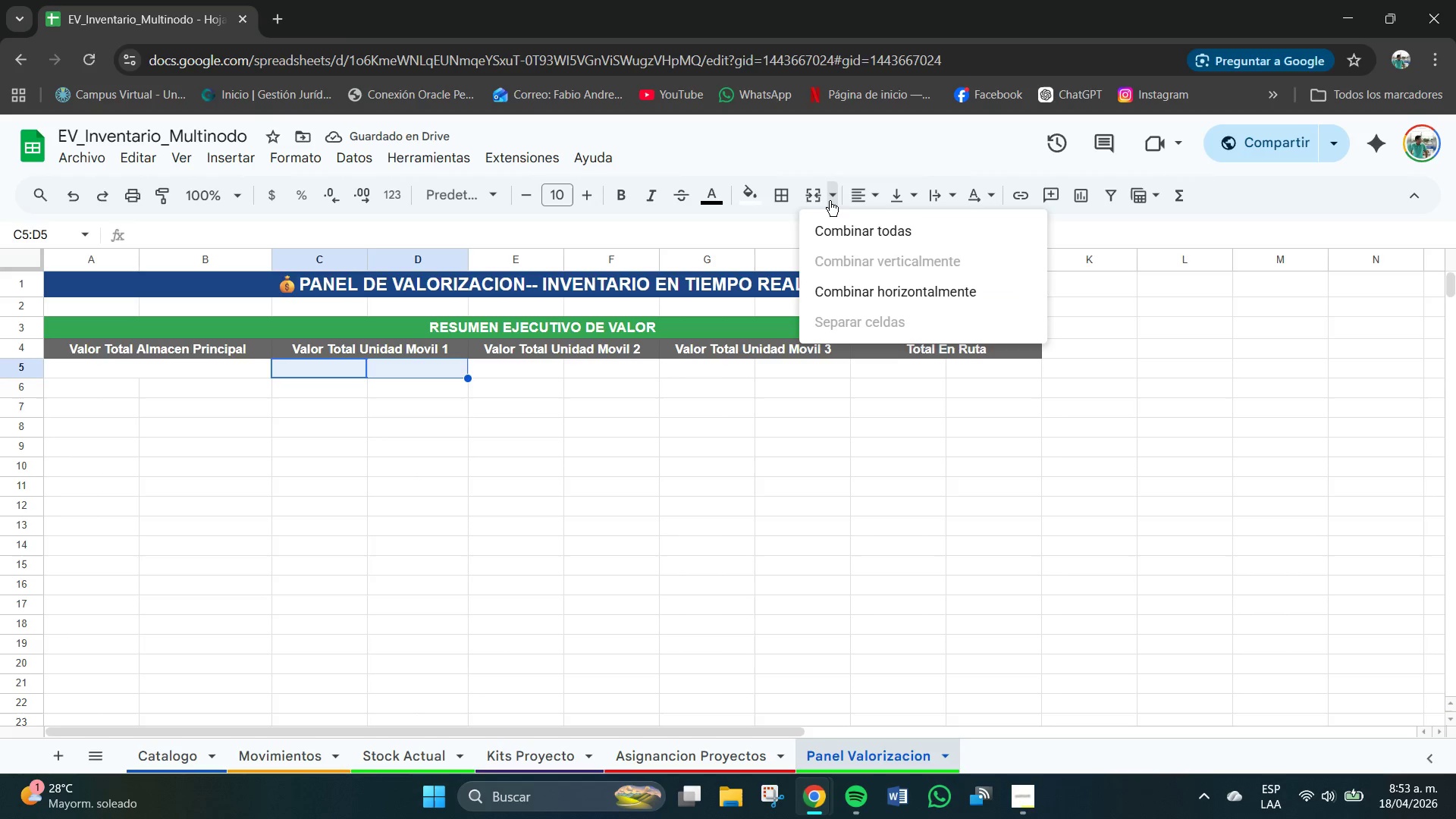 
double_click([840, 232])
 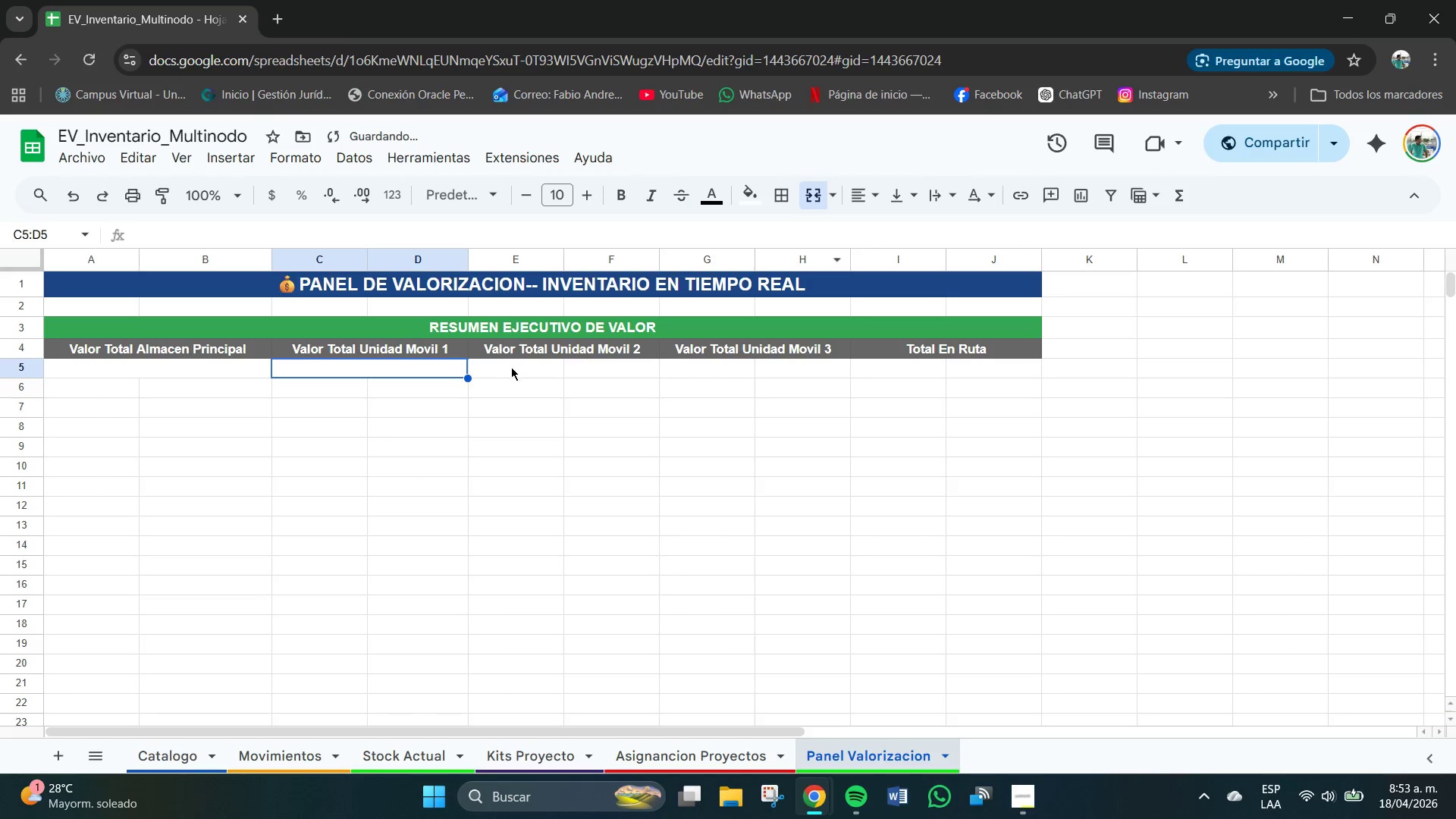 
left_click_drag(start_coordinate=[522, 368], to_coordinate=[586, 369])
 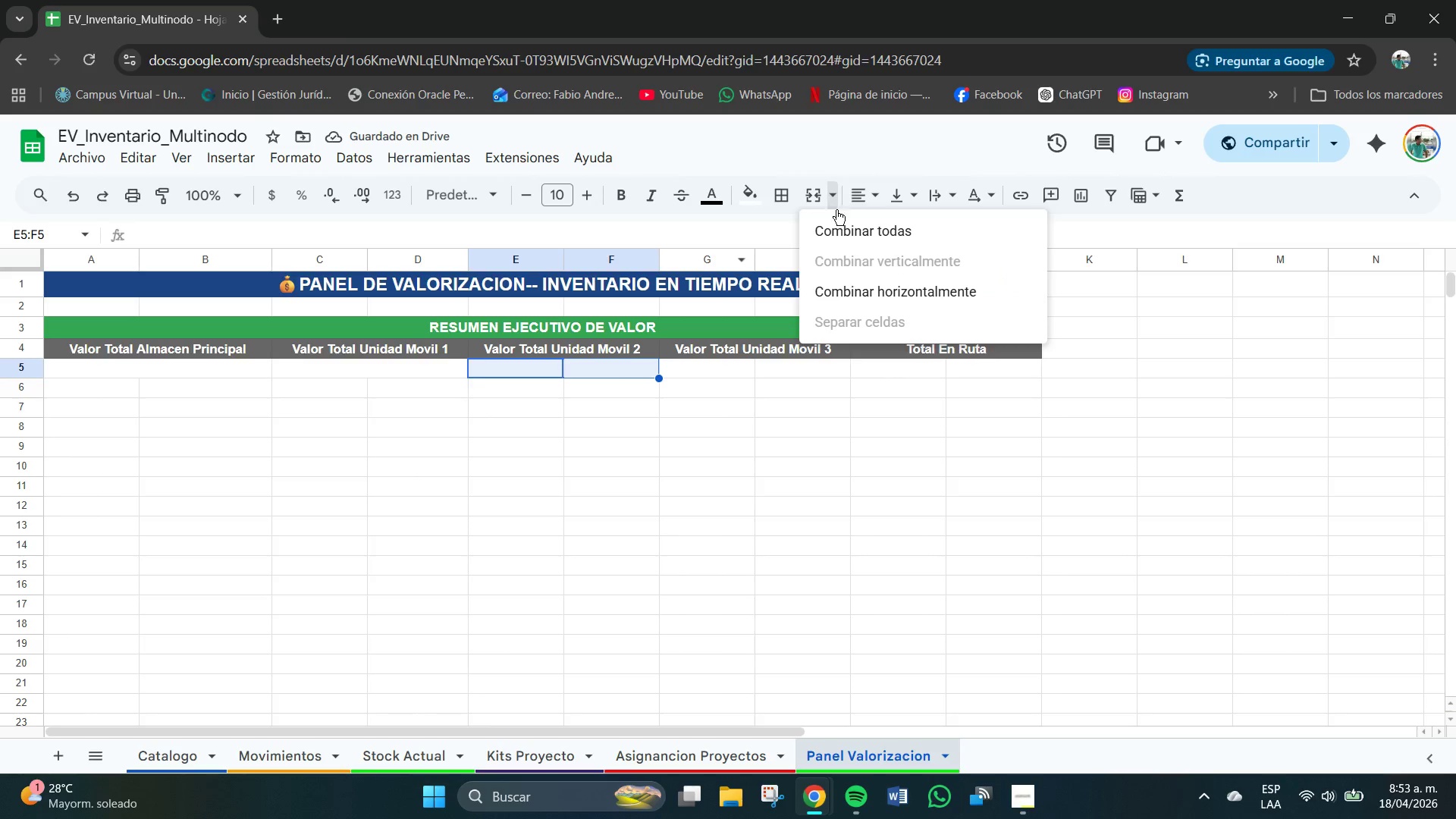 
double_click([841, 226])
 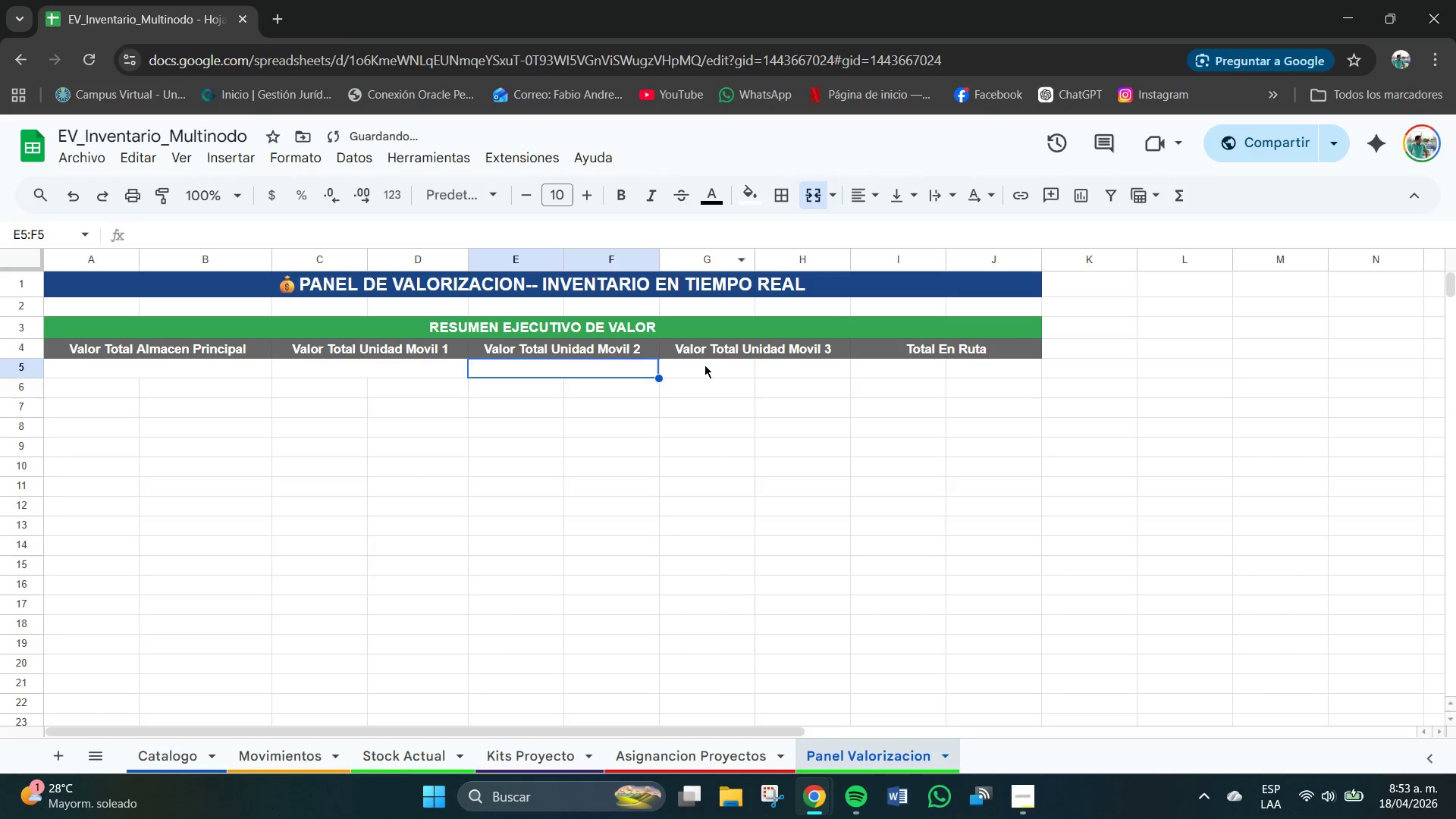 
left_click_drag(start_coordinate=[704, 366], to_coordinate=[783, 369])
 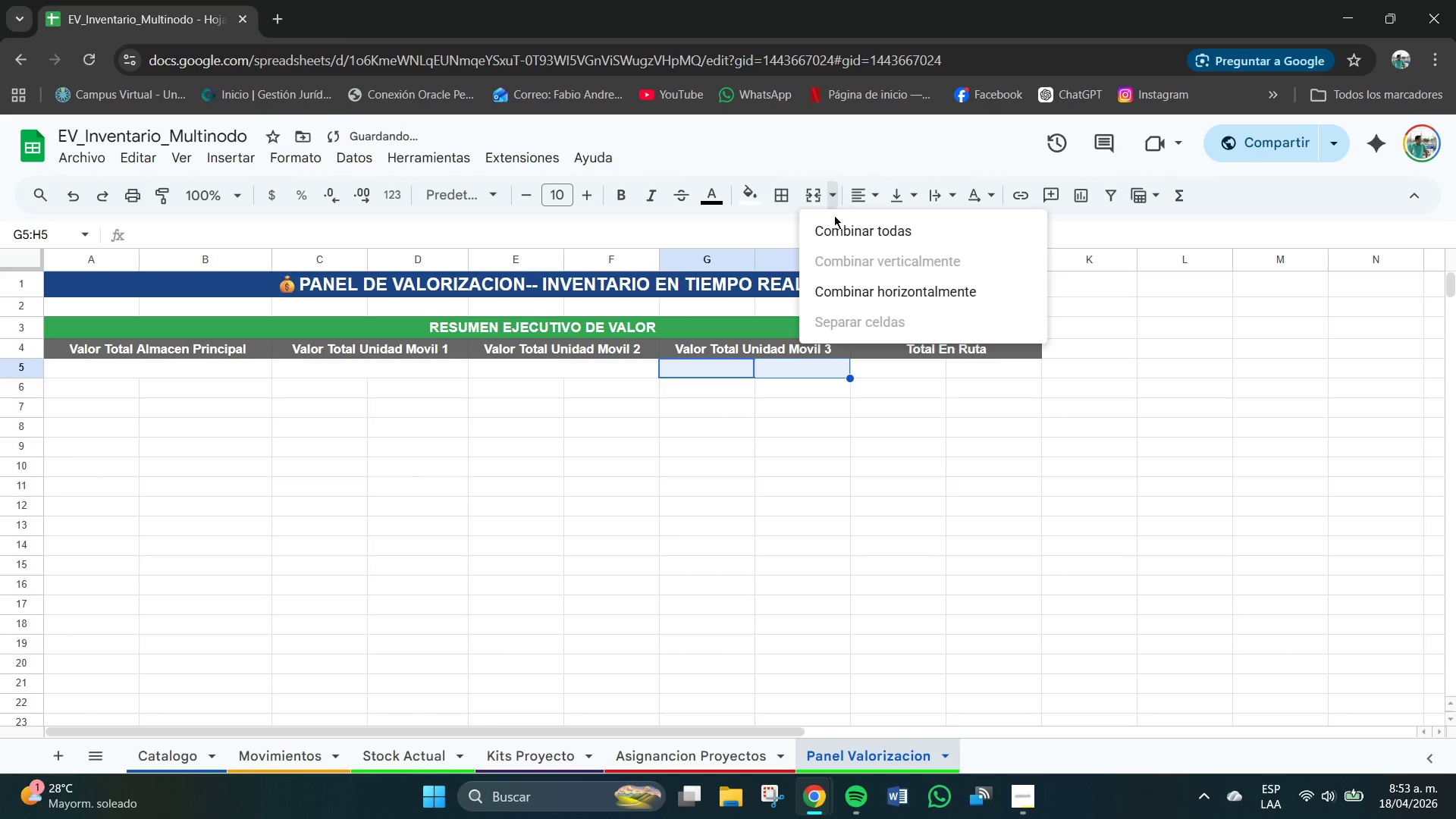 
double_click([845, 232])
 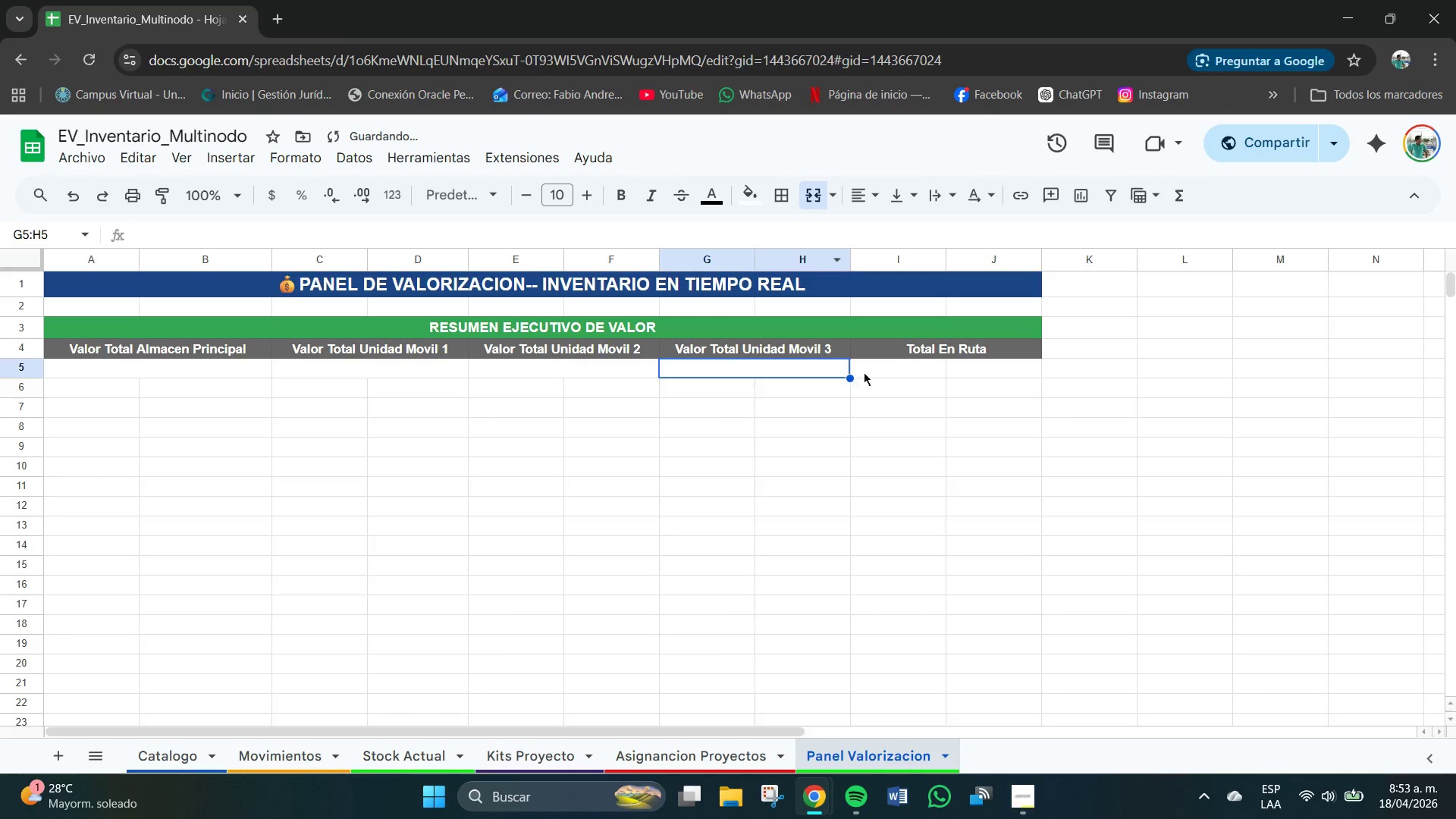 
left_click_drag(start_coordinate=[877, 363], to_coordinate=[995, 371])
 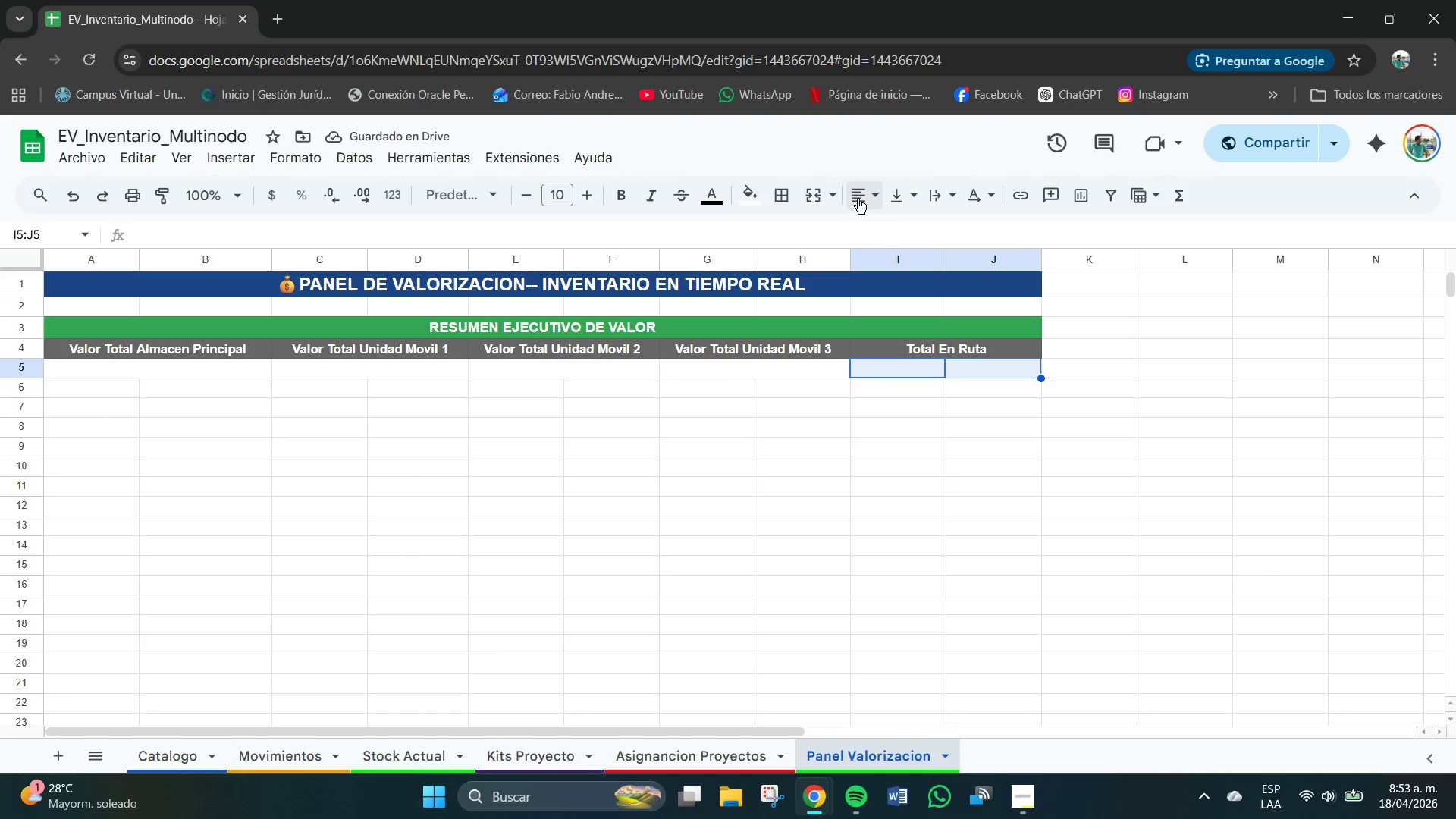 
left_click([834, 192])
 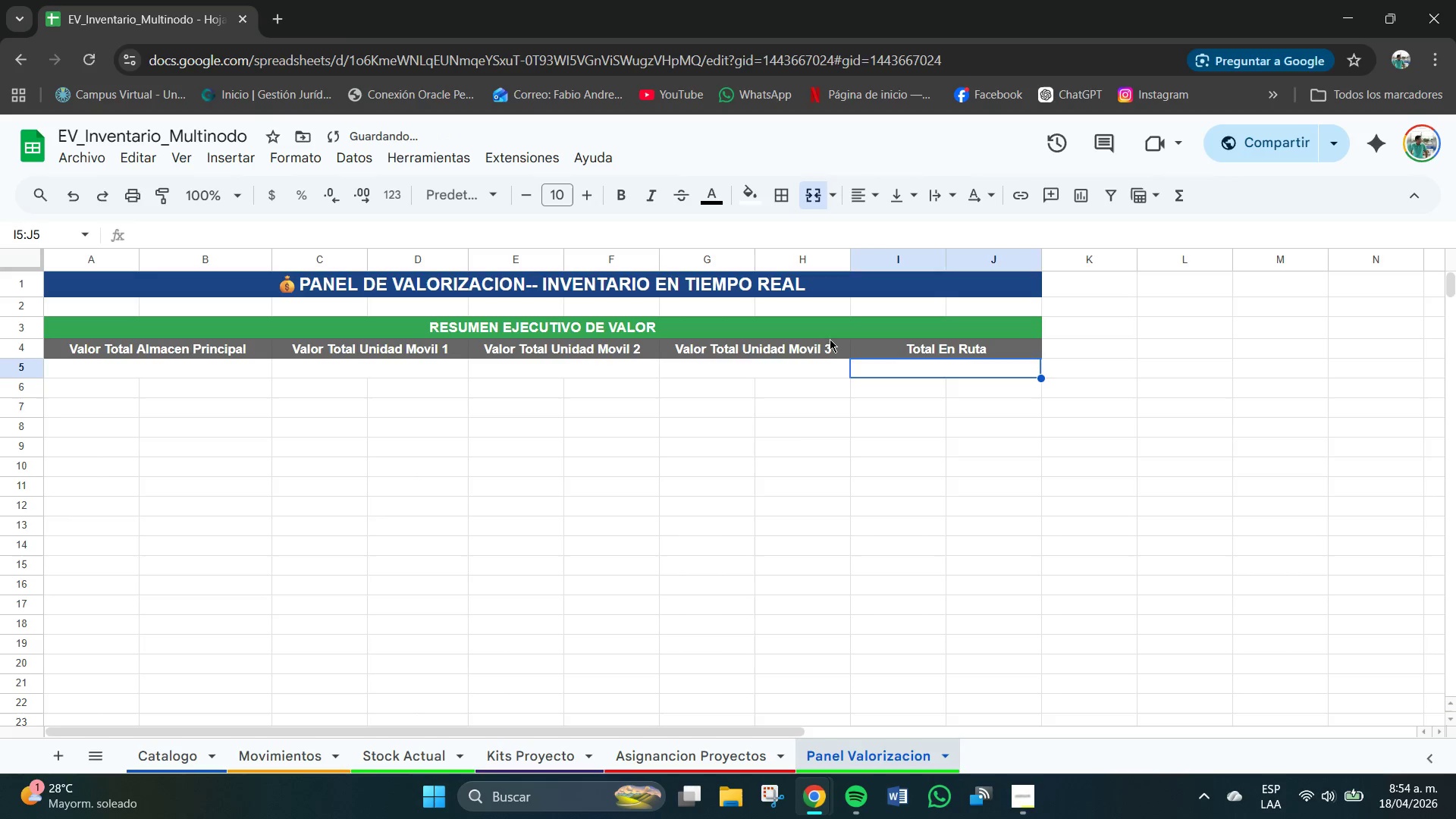 
double_click([806, 451])
 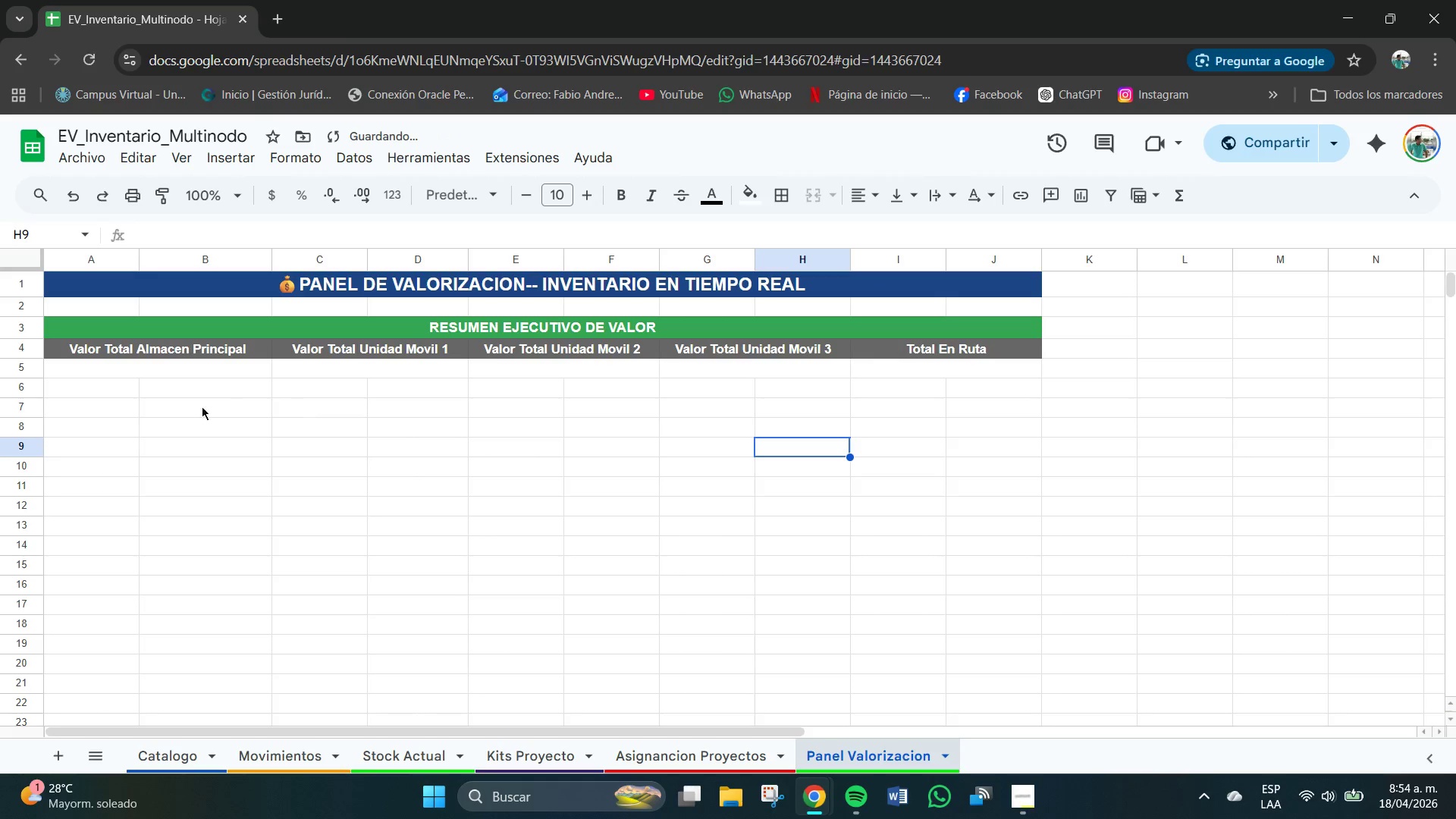 
left_click_drag(start_coordinate=[99, 366], to_coordinate=[951, 375])
 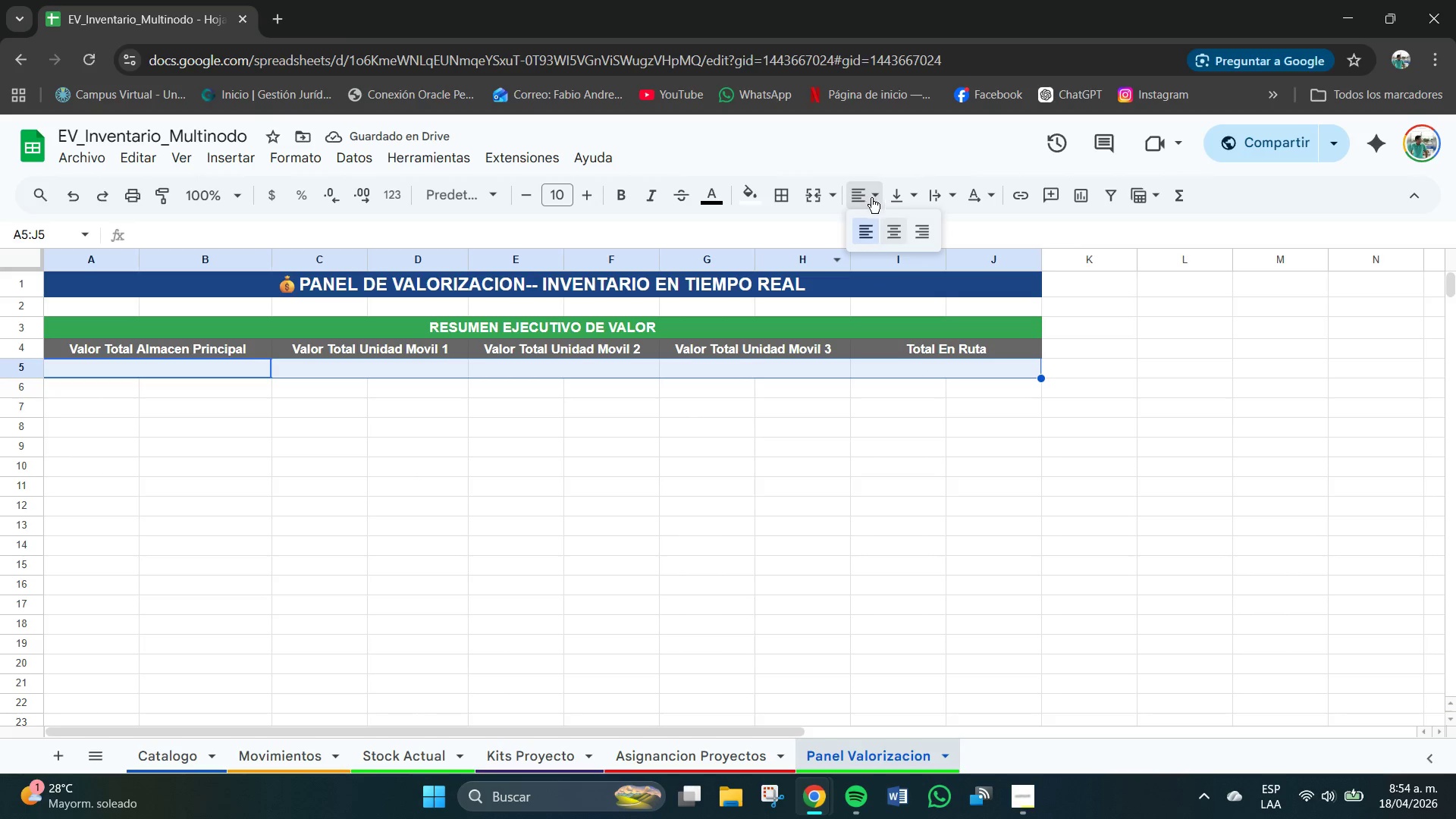 
double_click([898, 234])
 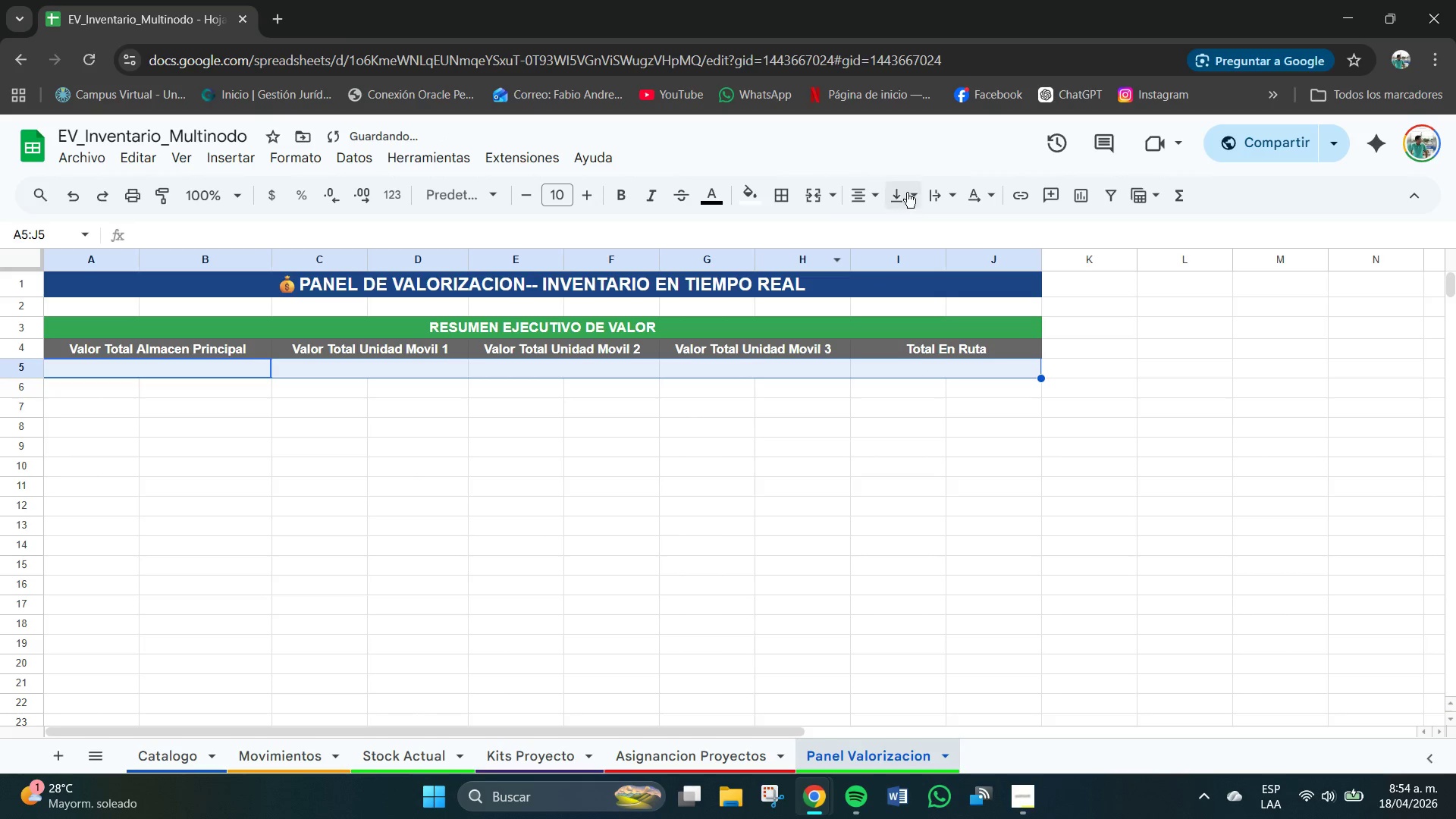 
triple_click([907, 193])
 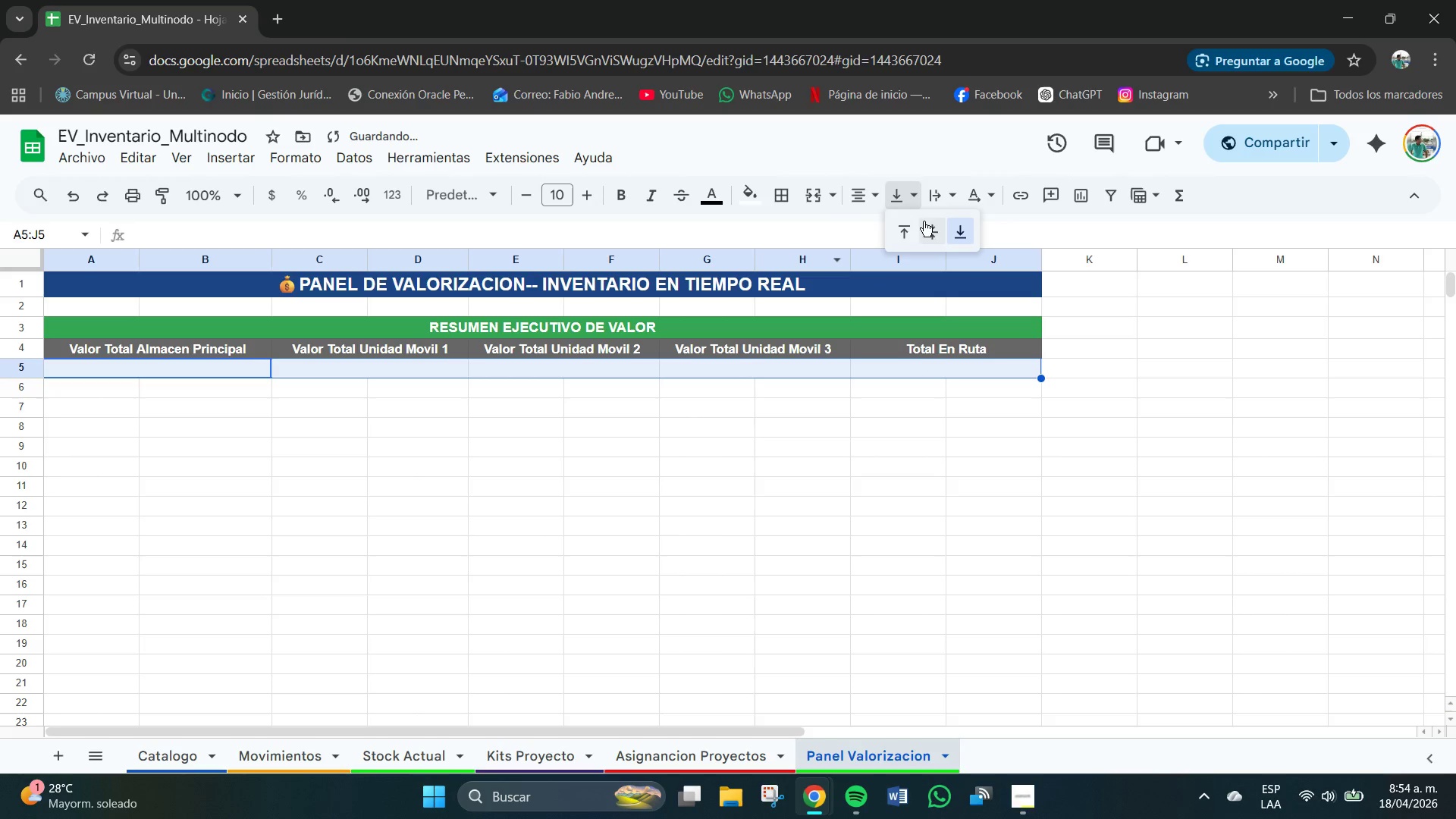 
left_click([934, 228])
 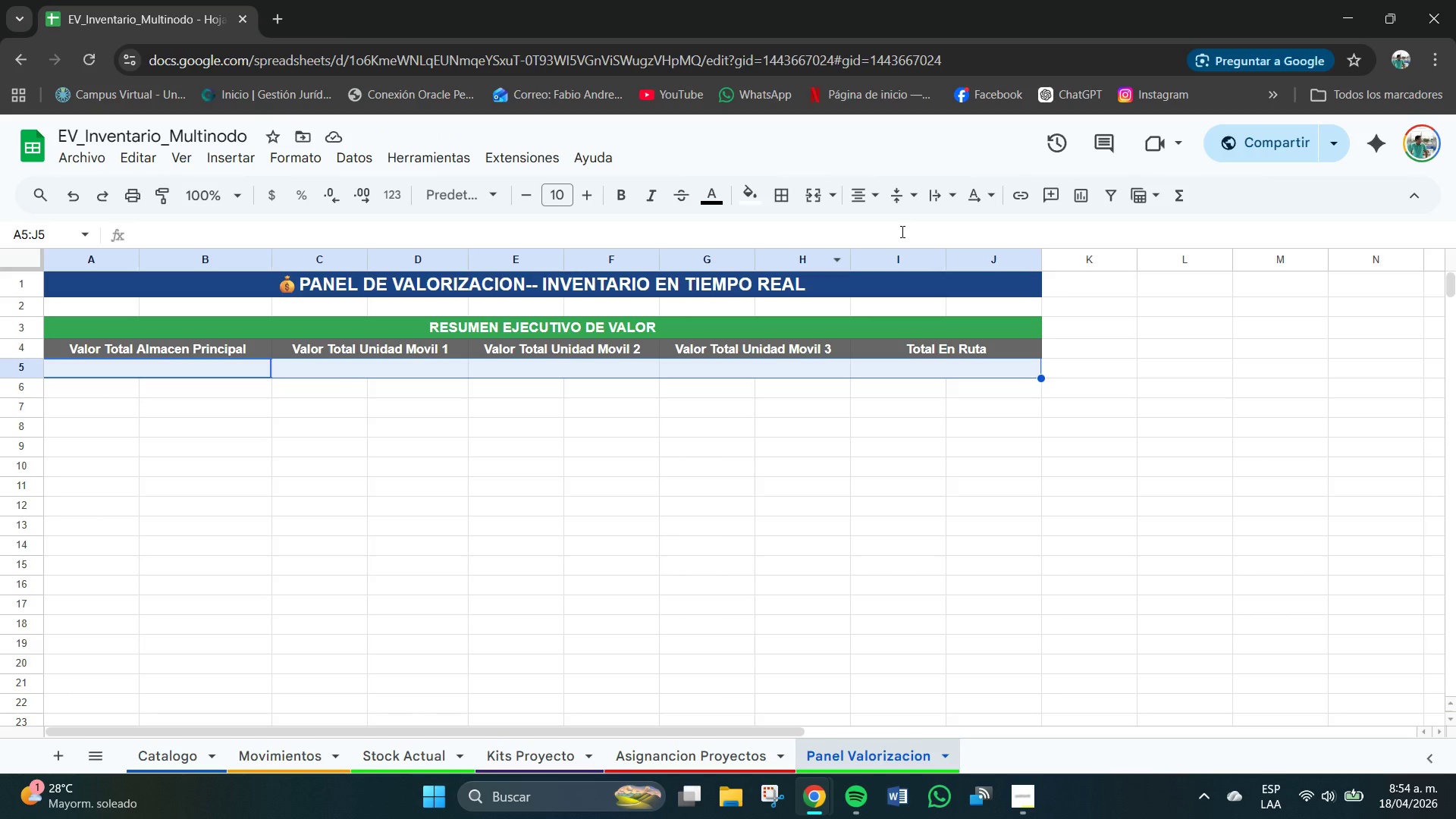 
wait(11.39)
 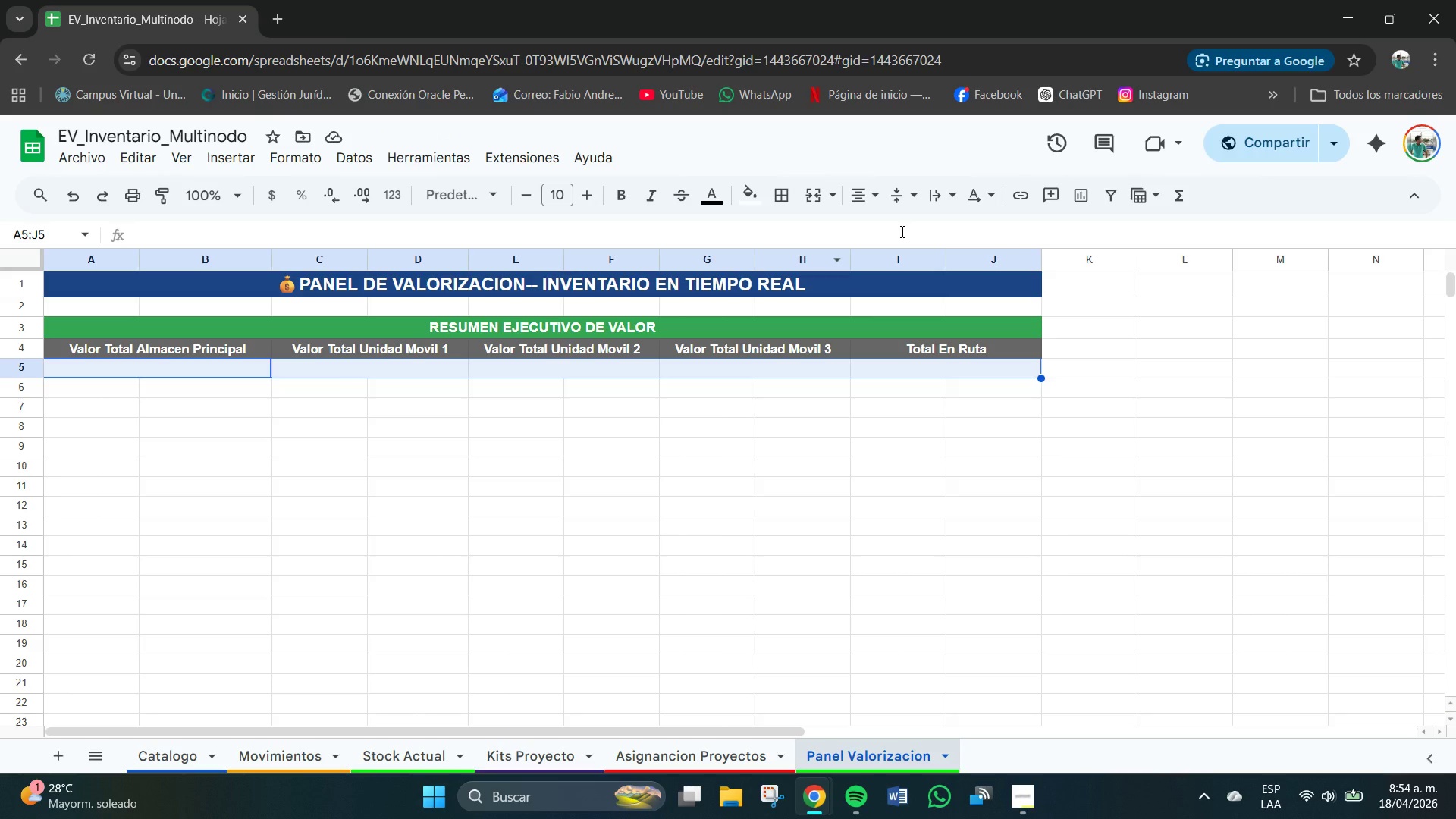 
mouse_move([758, 213])
 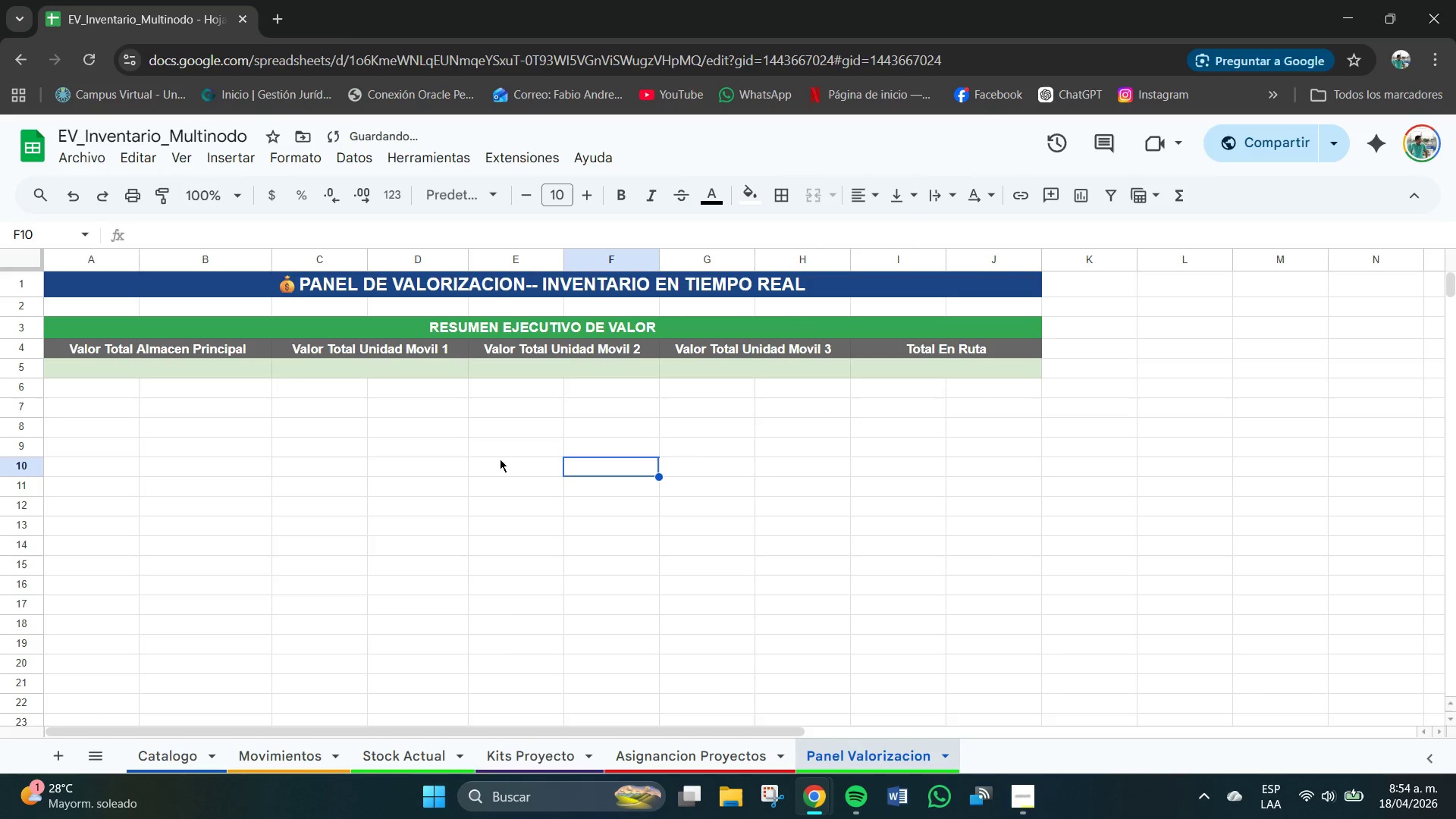 
left_click([206, 365])
 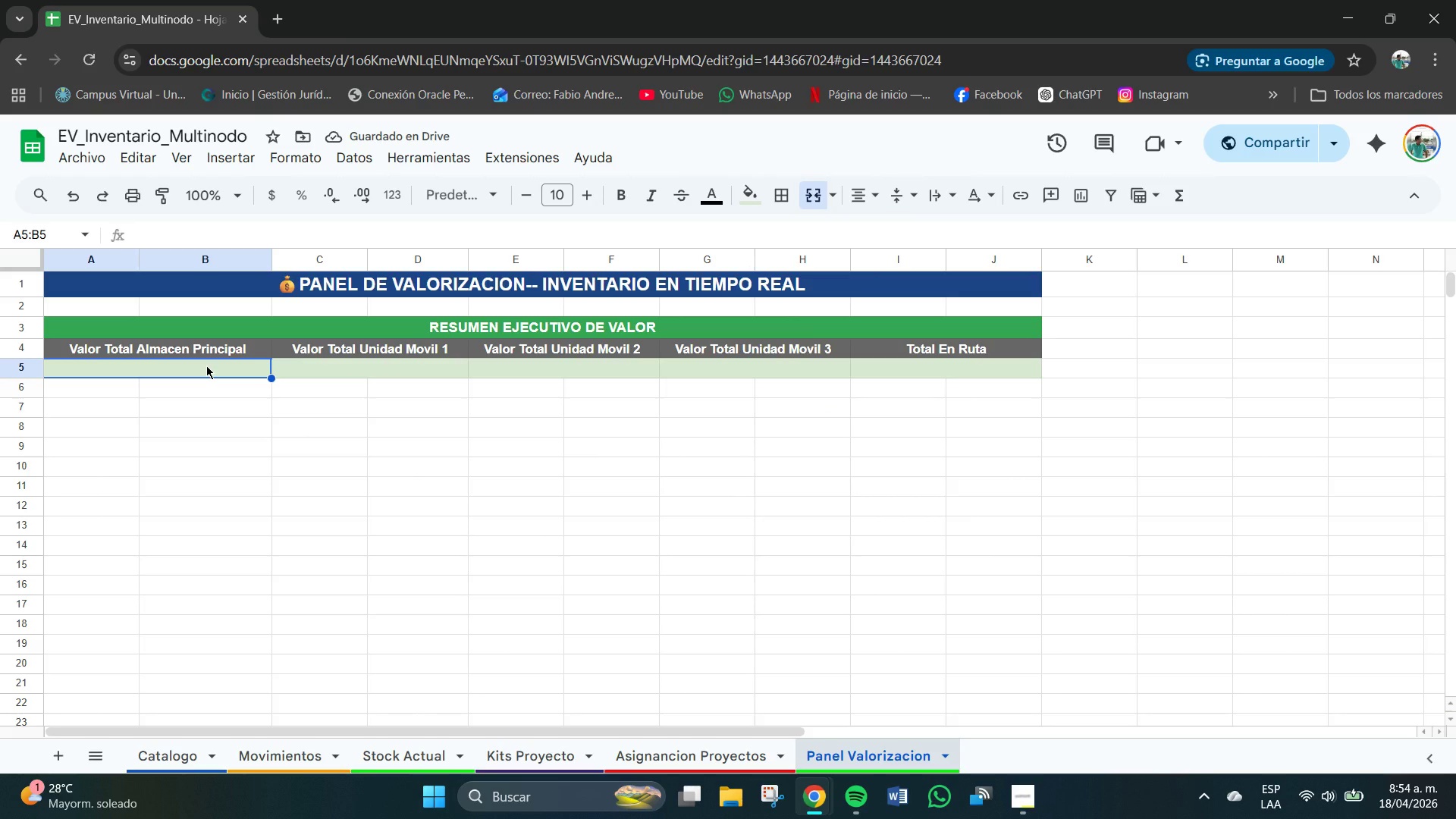 
double_click([206, 366])
 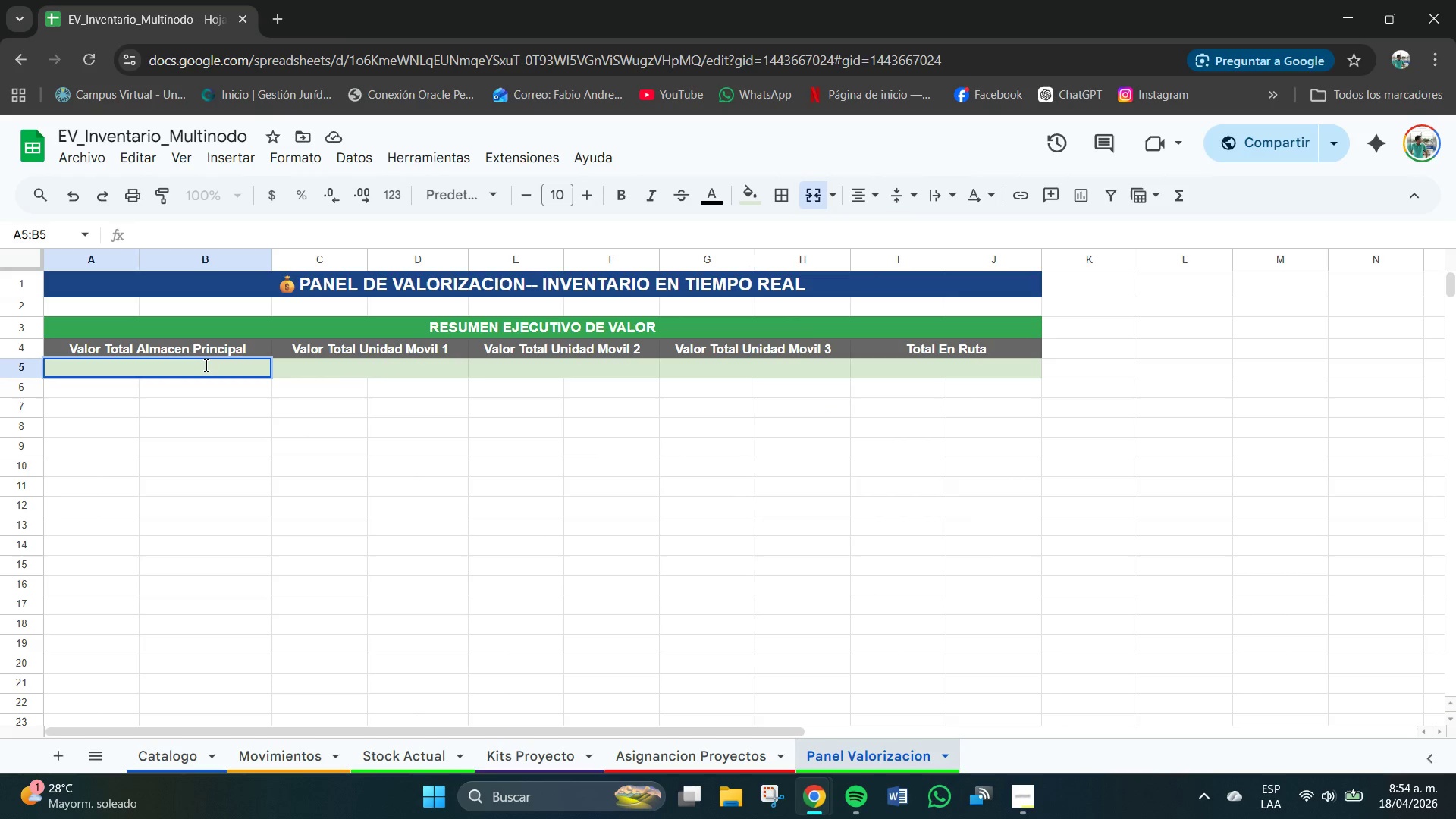 
type()SUMAPRODCUTO*[STO)
key(Backspace)
key(Backspace)
key(Backspace)
type(s)
key(Backspace)
type(Stock Actual[!c3)
key(Backspace)
key(Backspace)
type(C3>C12)
key(Backspace)
key(Backspace)
type(22,[Sto)
key(Backspace)
key(Backspace)
type(oc)
key(Backspace)
key(Backspace)
type(tock Actual[)
 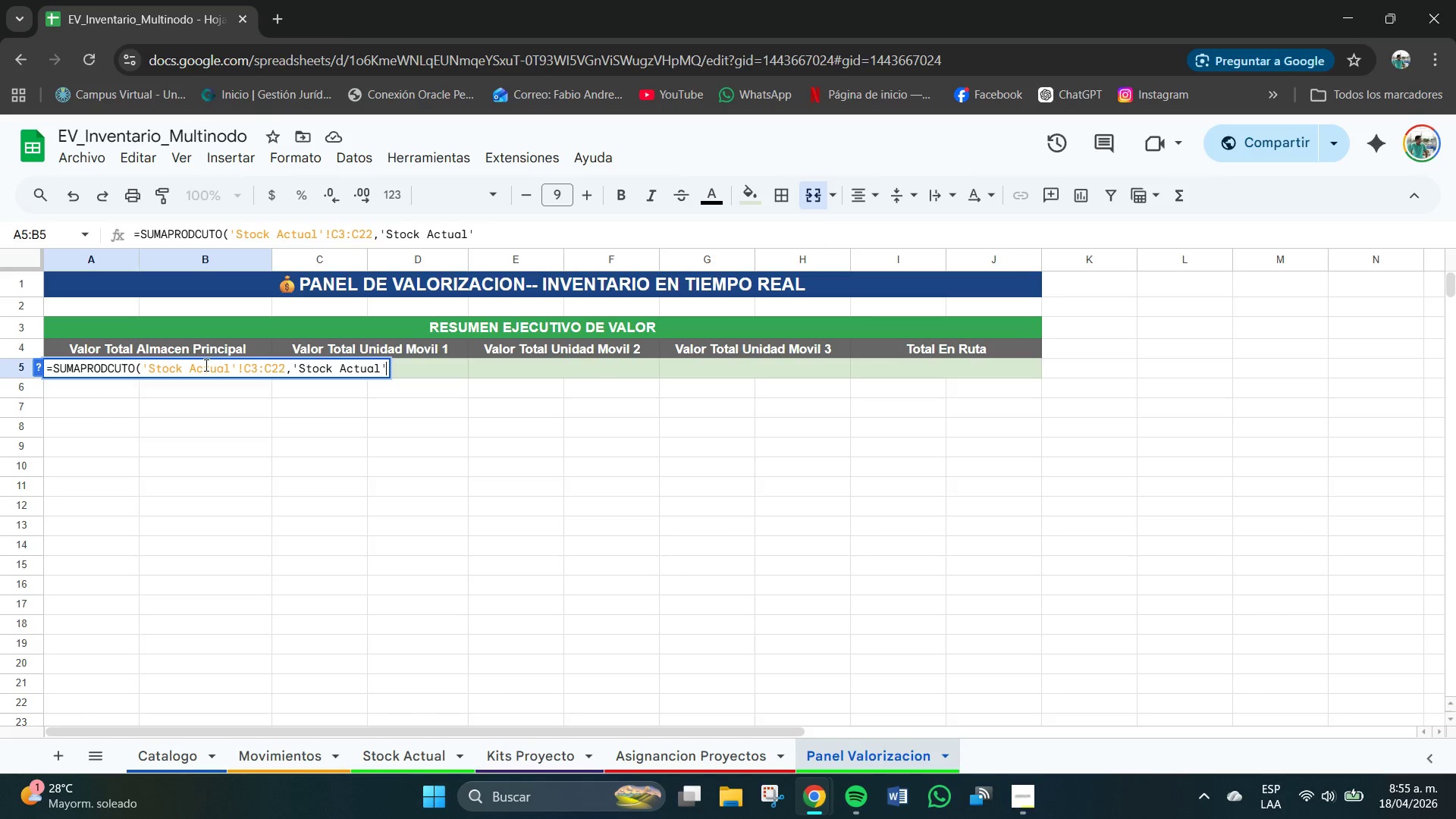 
left_click([1023, 726])